 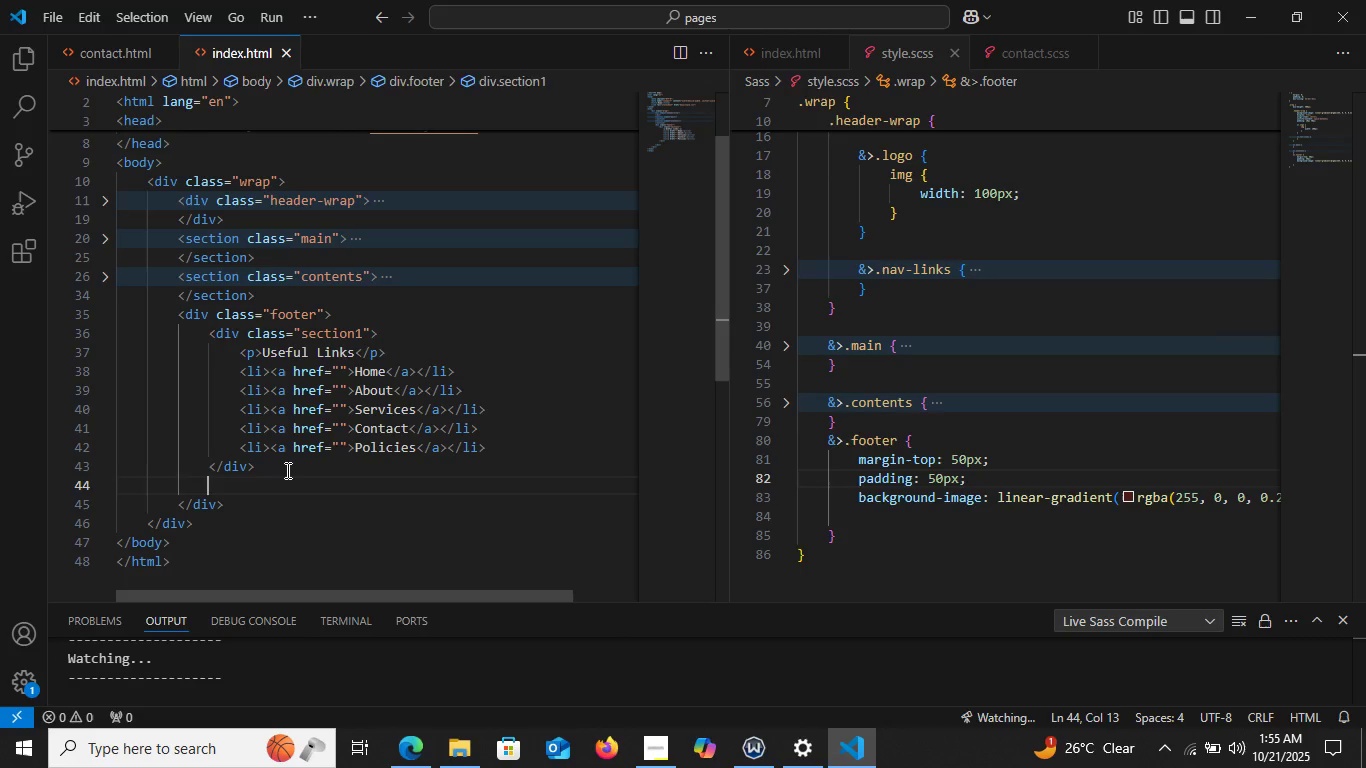 
type(div)
 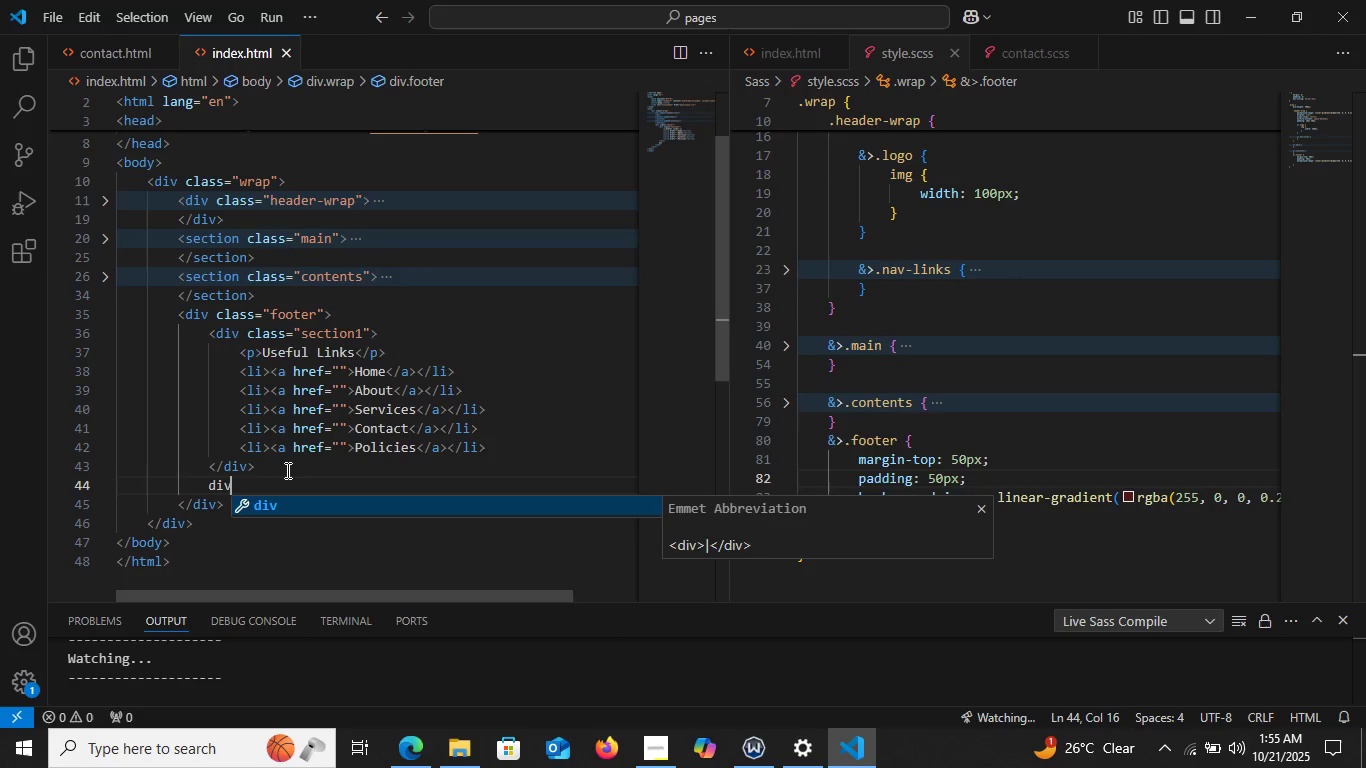 
type(.section1)
 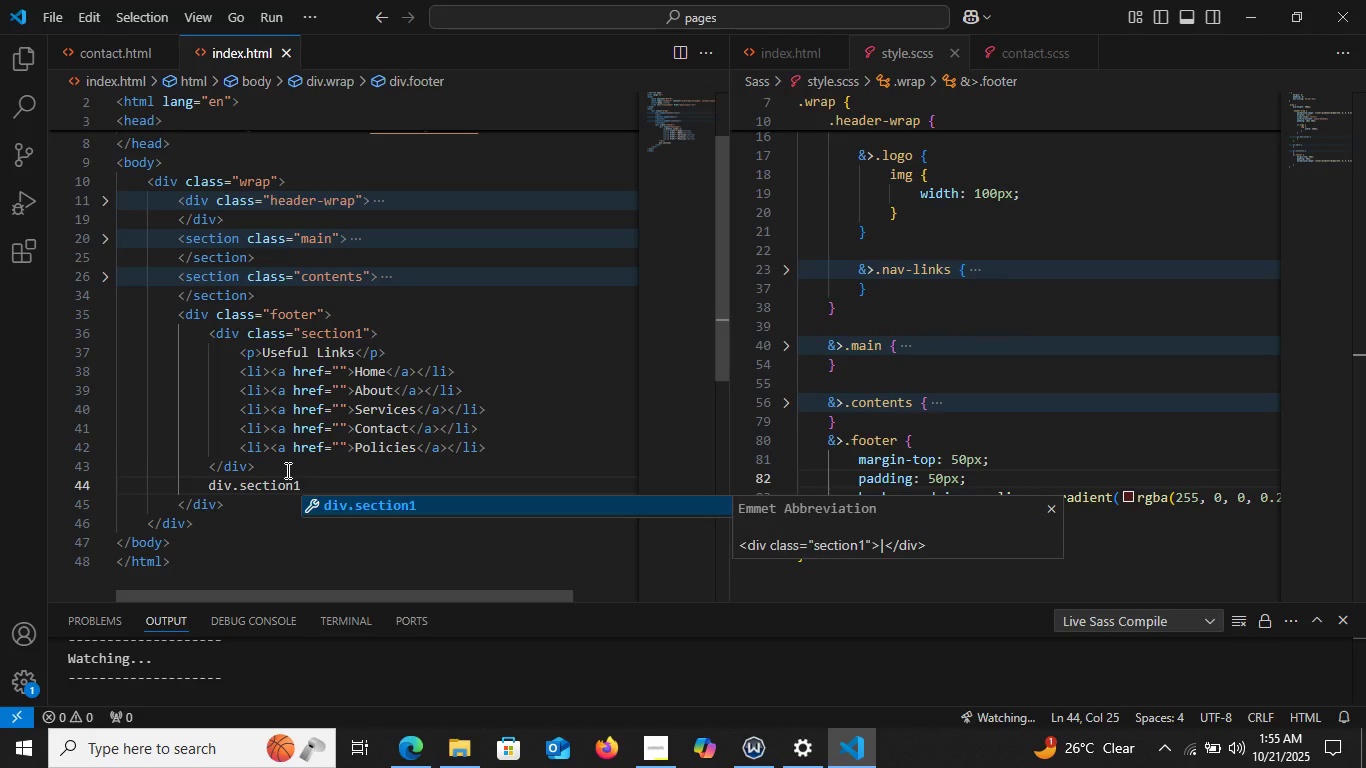 
key(Enter)
 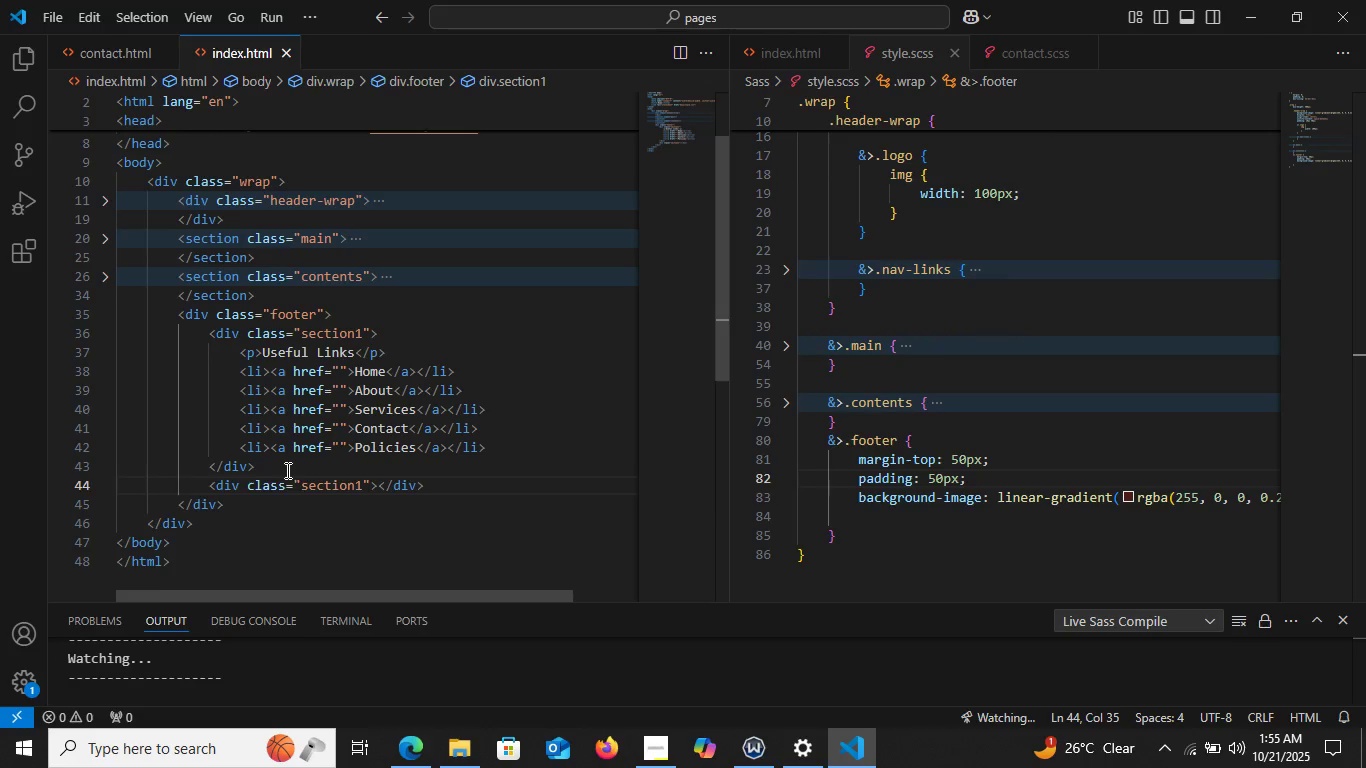 
key(Enter)
 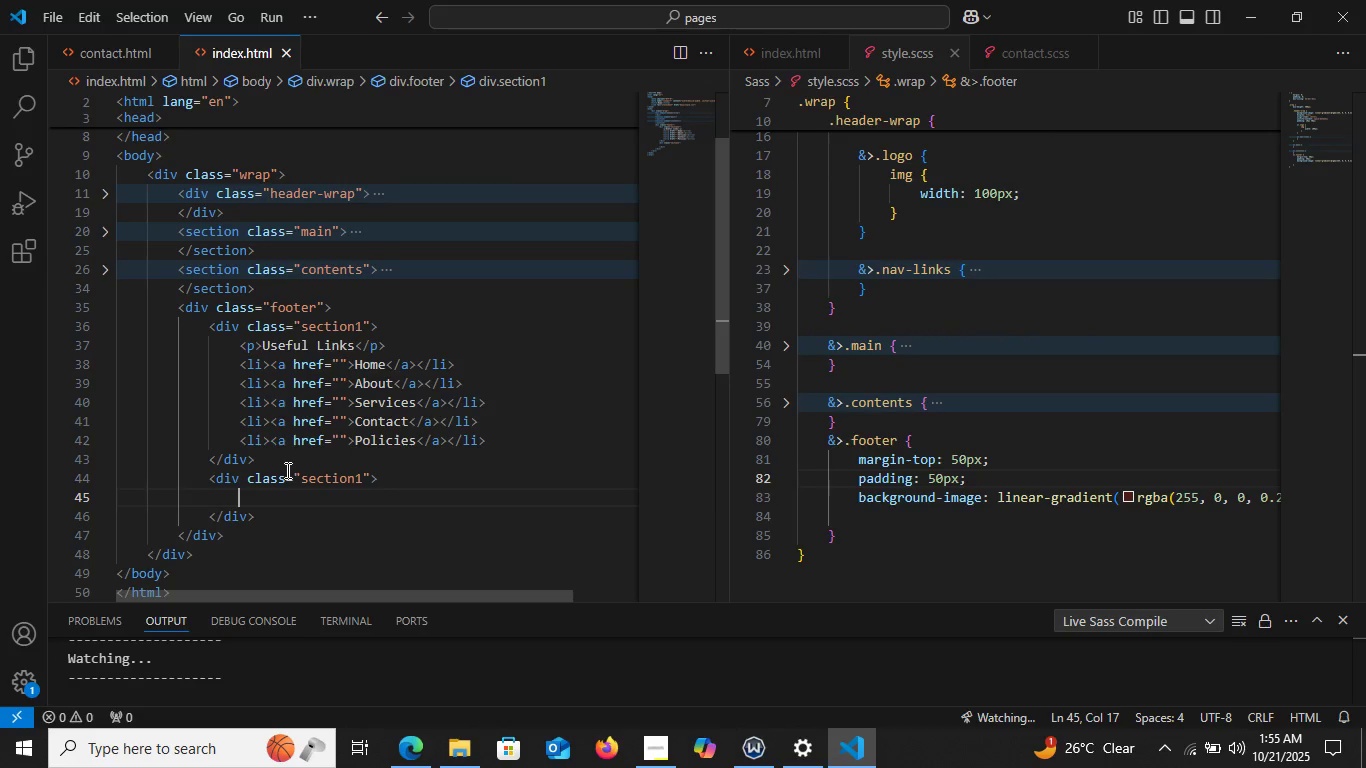 
key(P)
 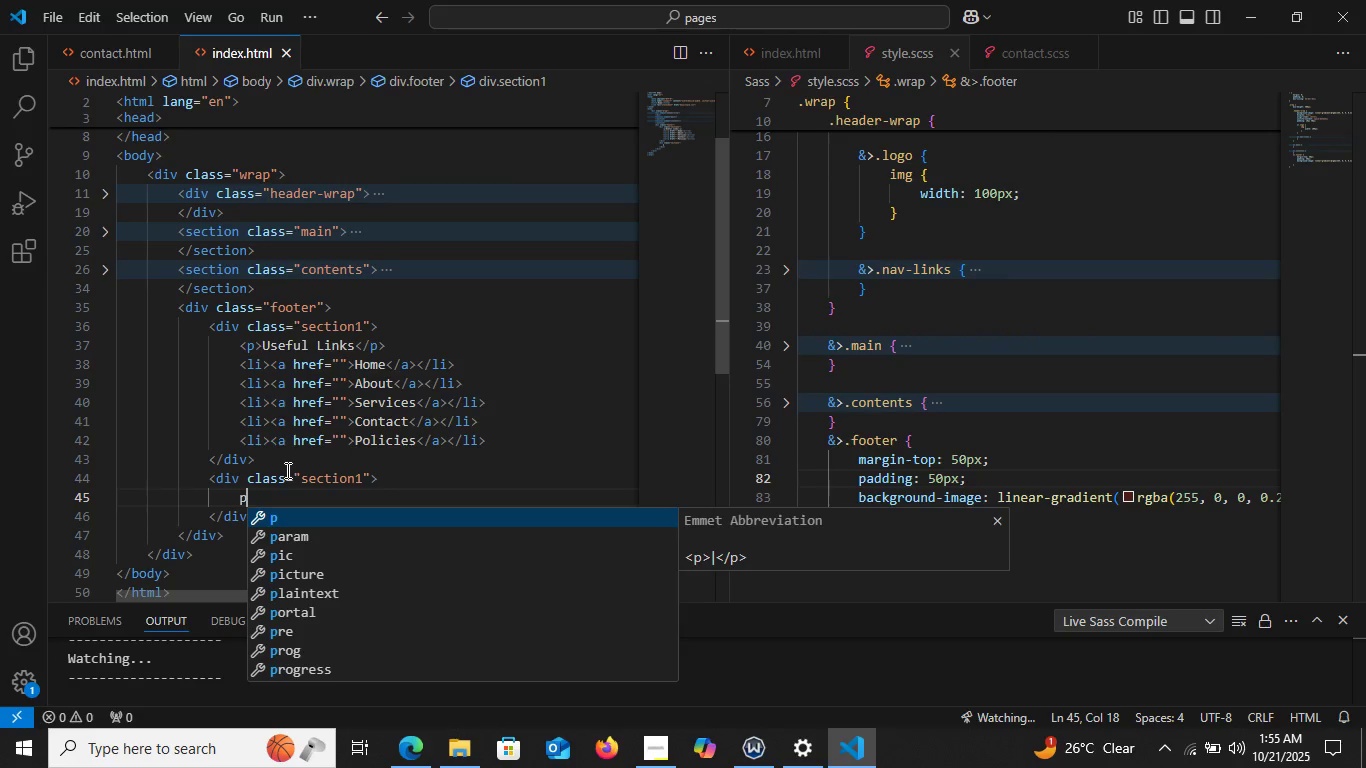 
key(Enter)
 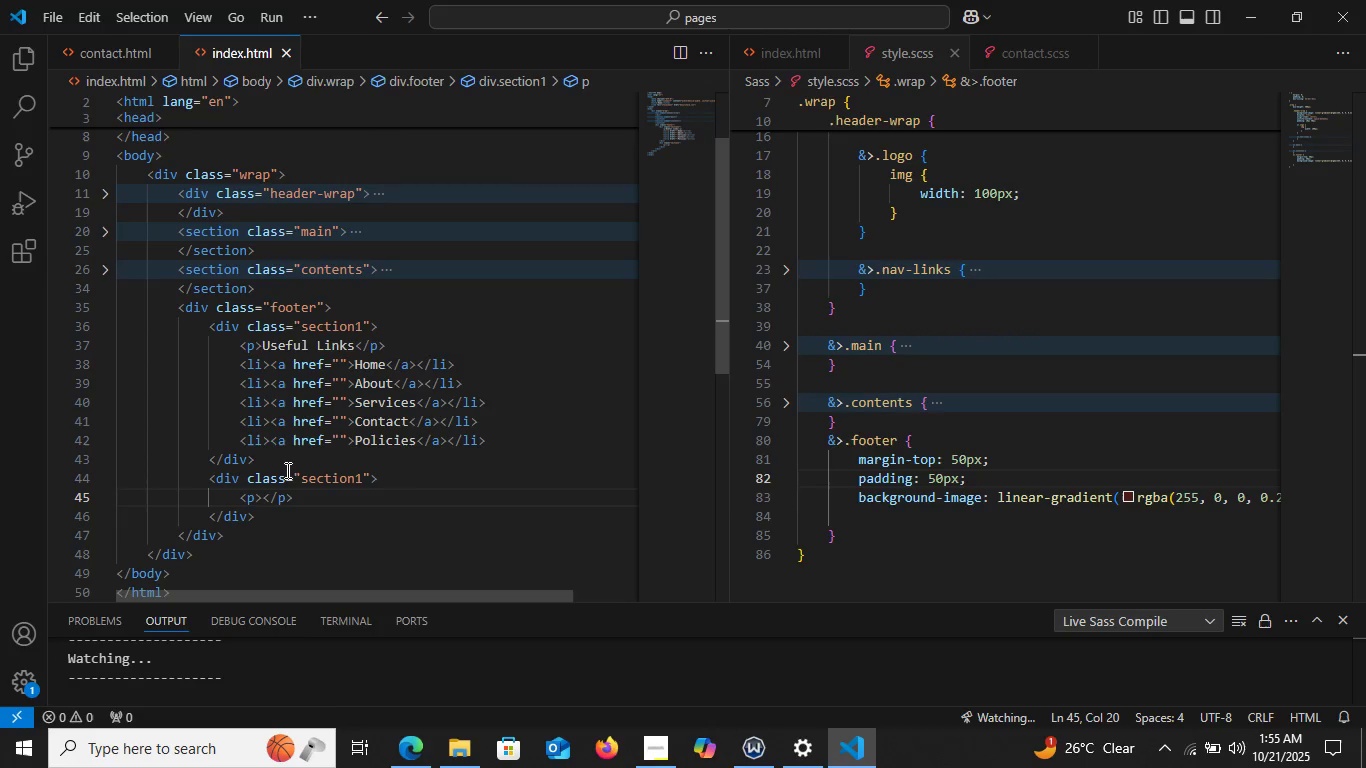 
wait(6.66)
 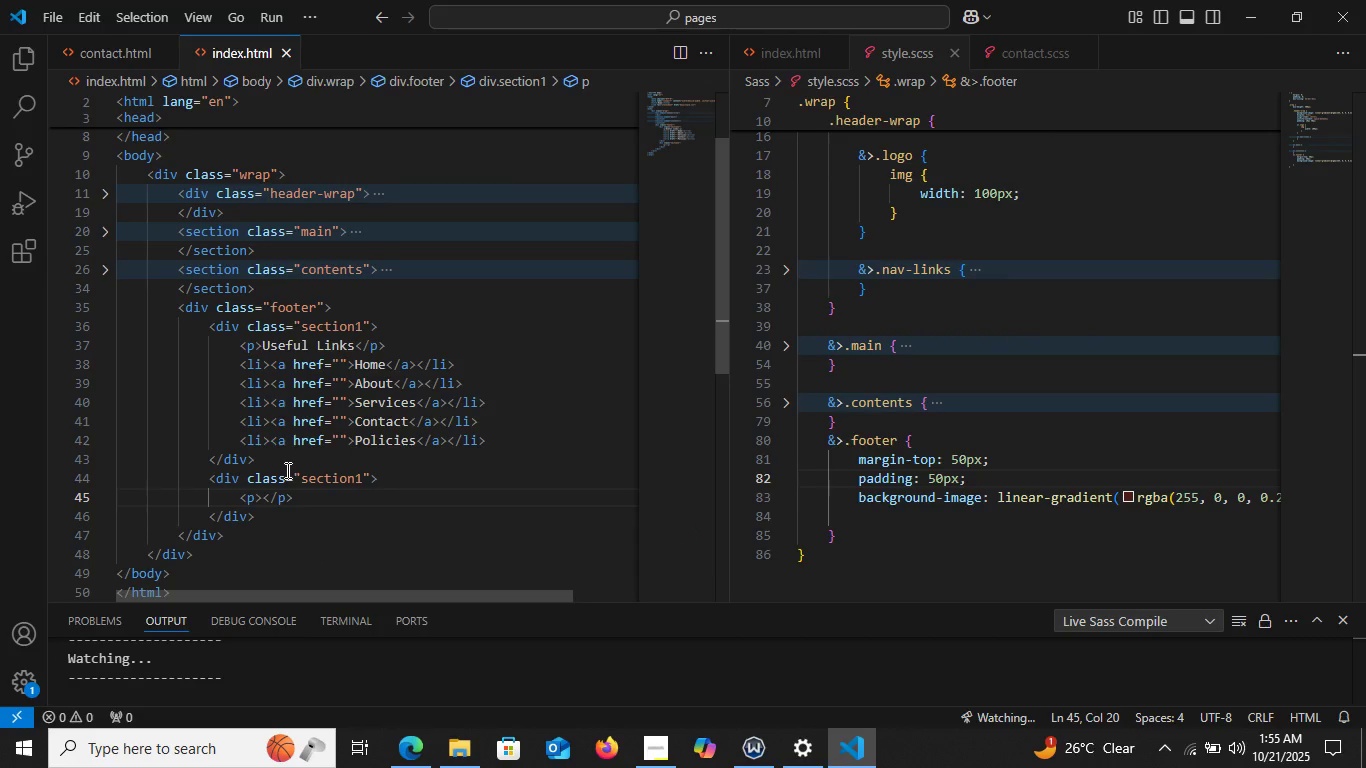 
type(Contacts Address)
 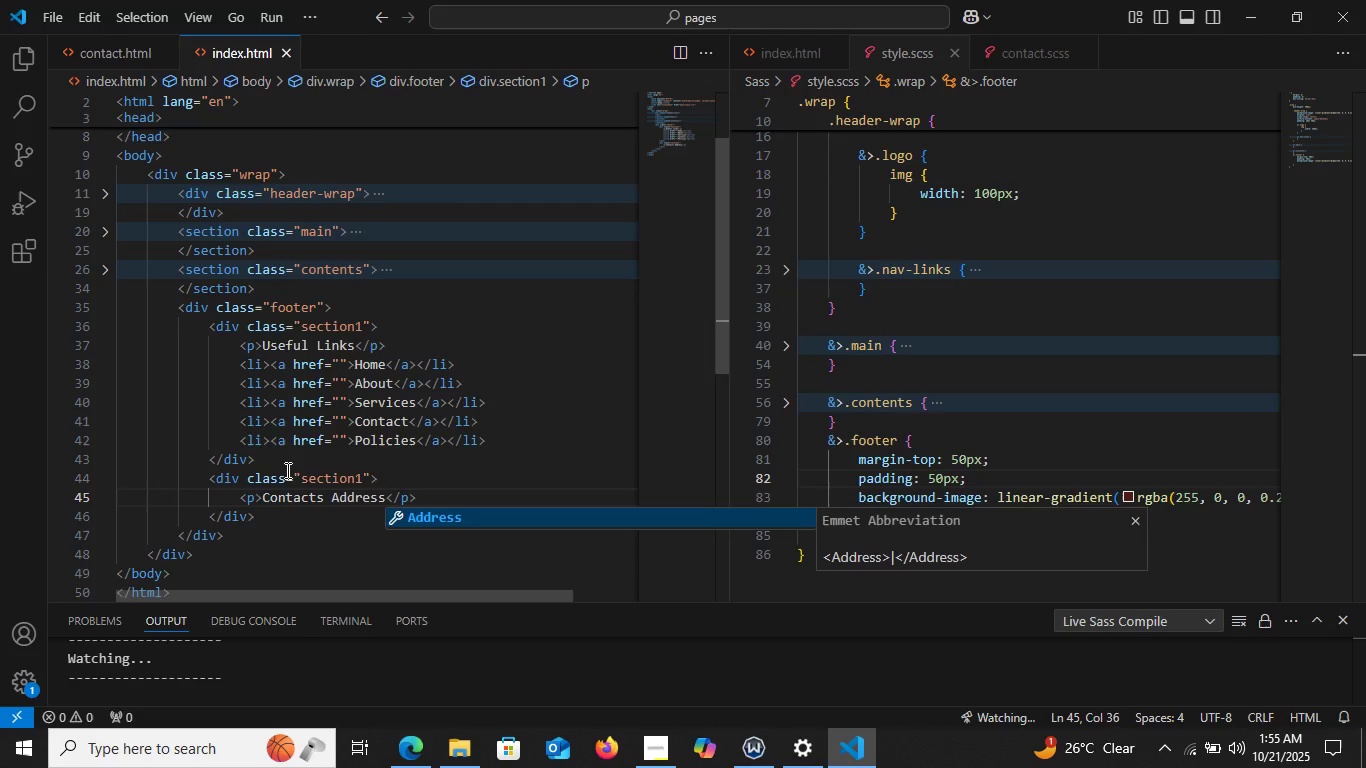 
left_click([443, 498])
 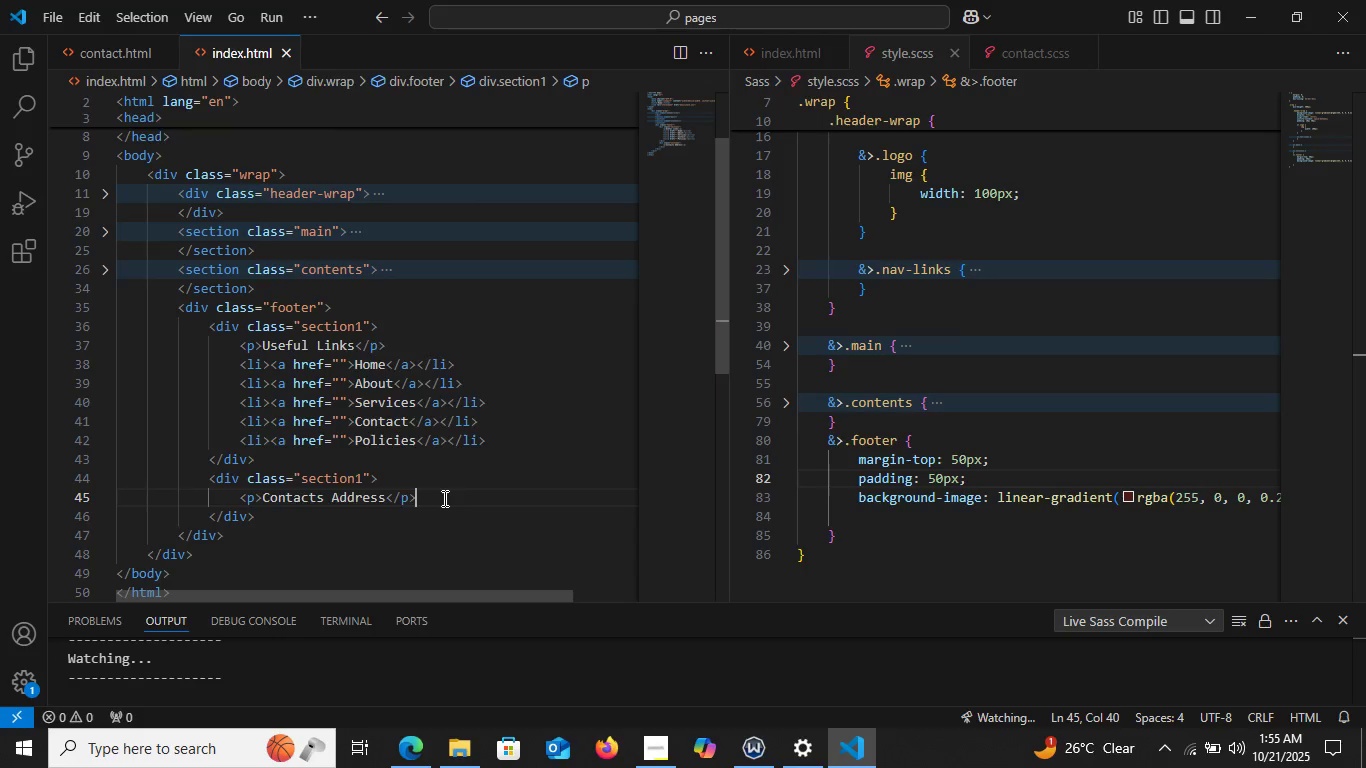 
key(Enter)
 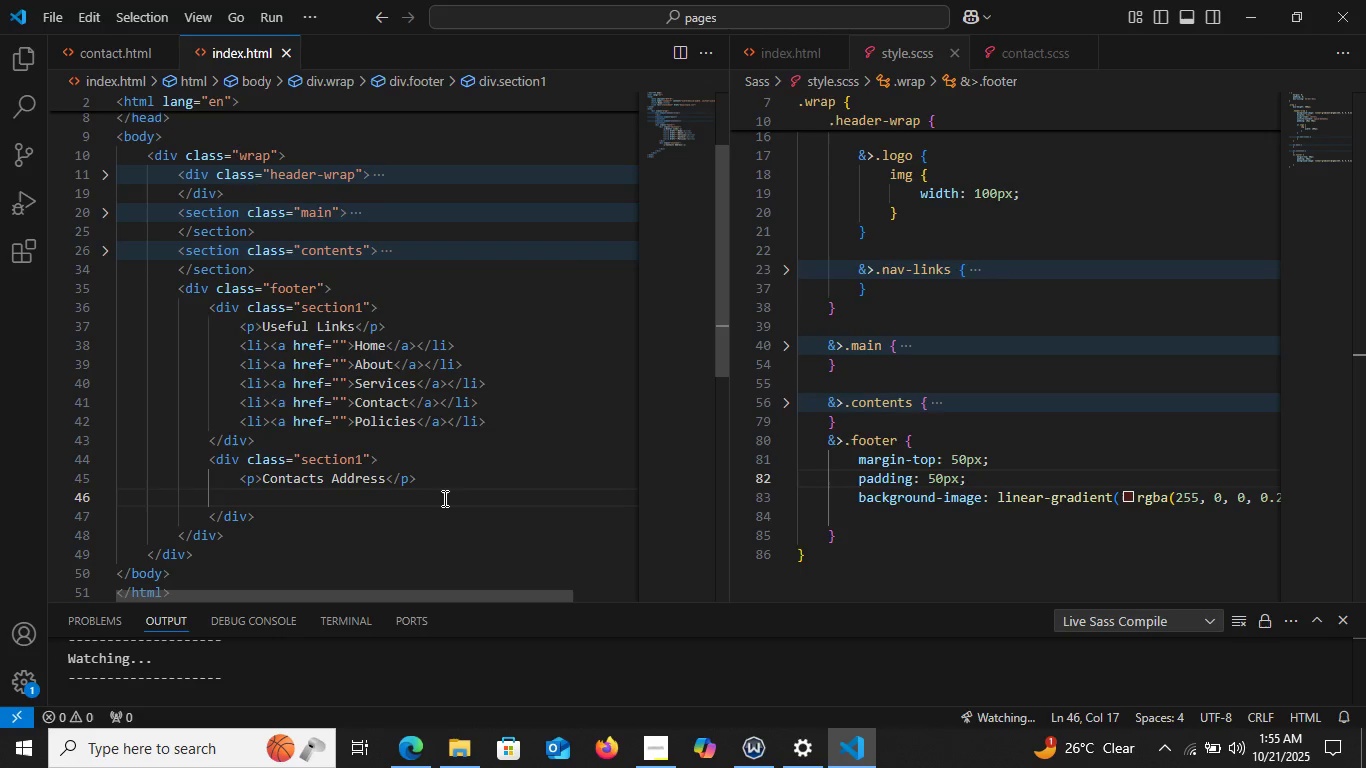 
type(li)
 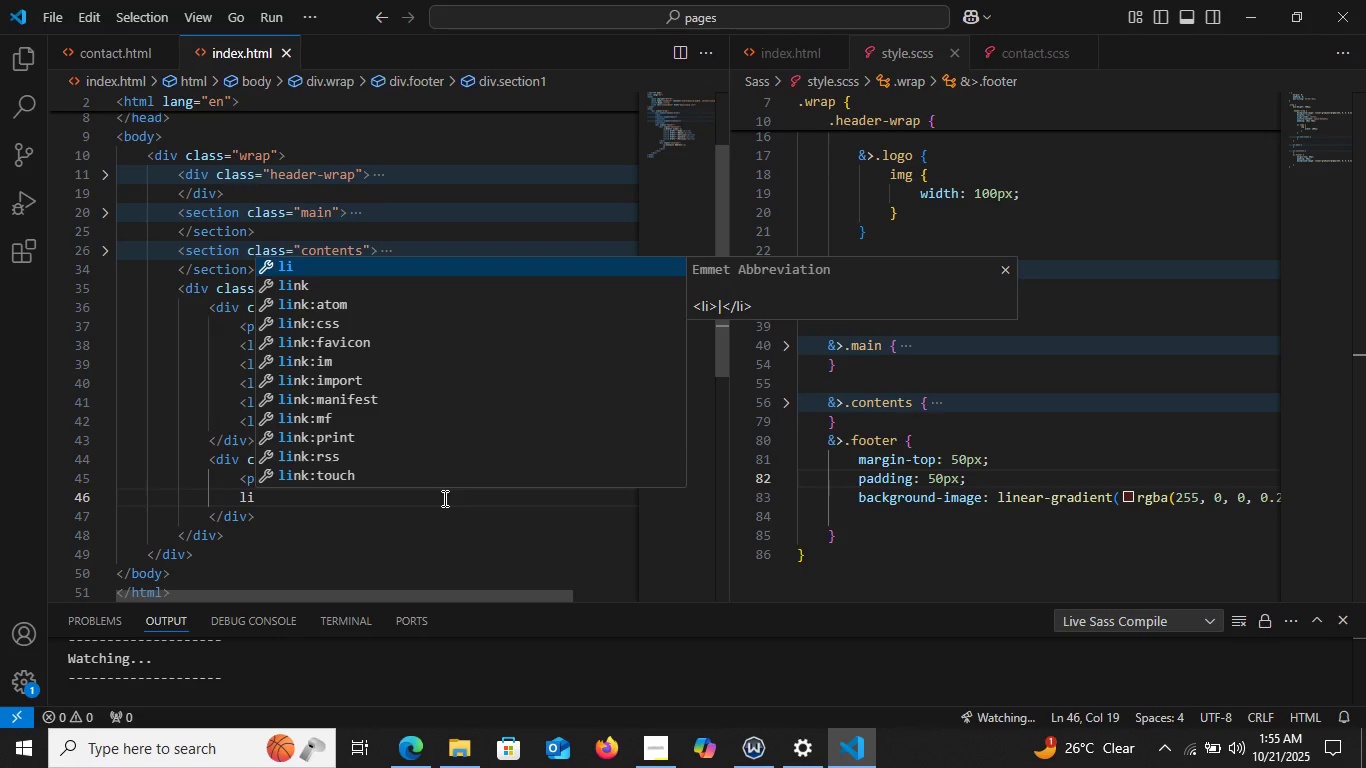 
key(Enter)
 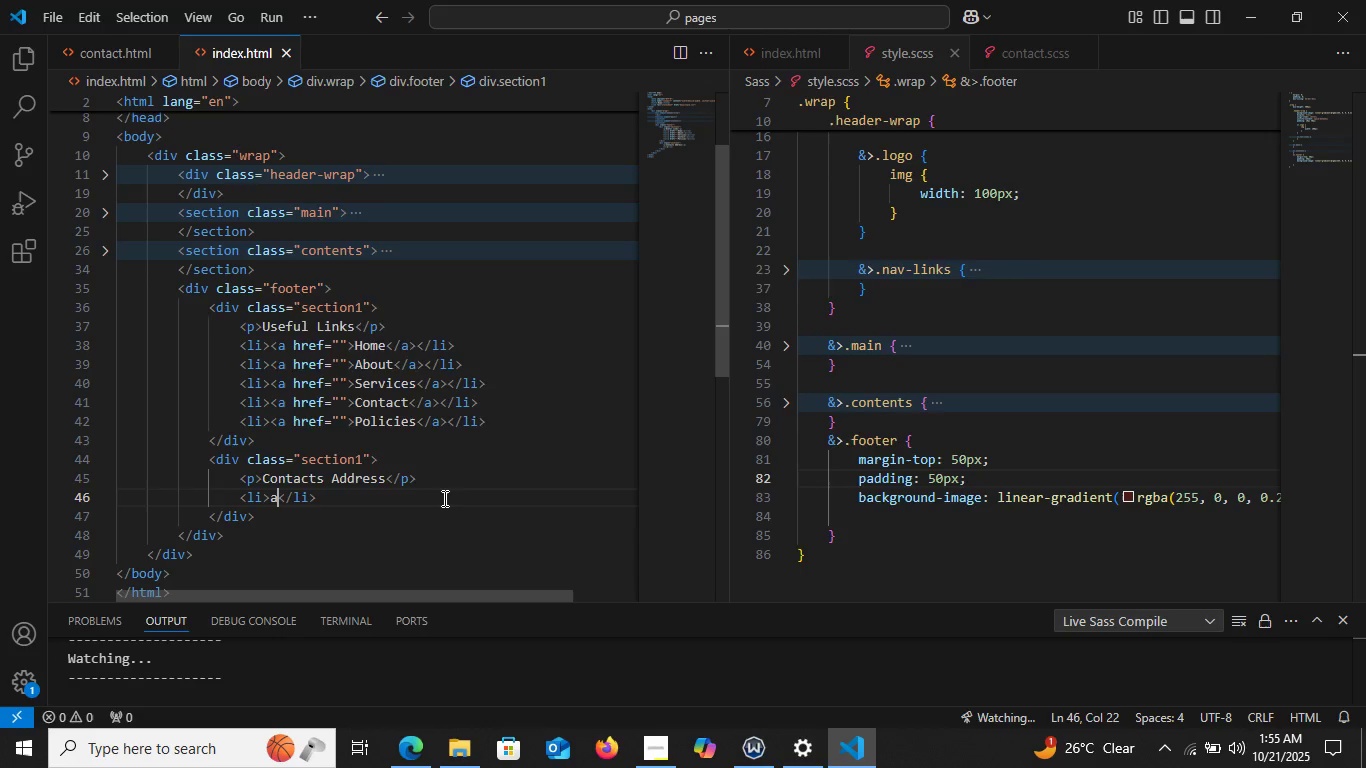 
key(A)
 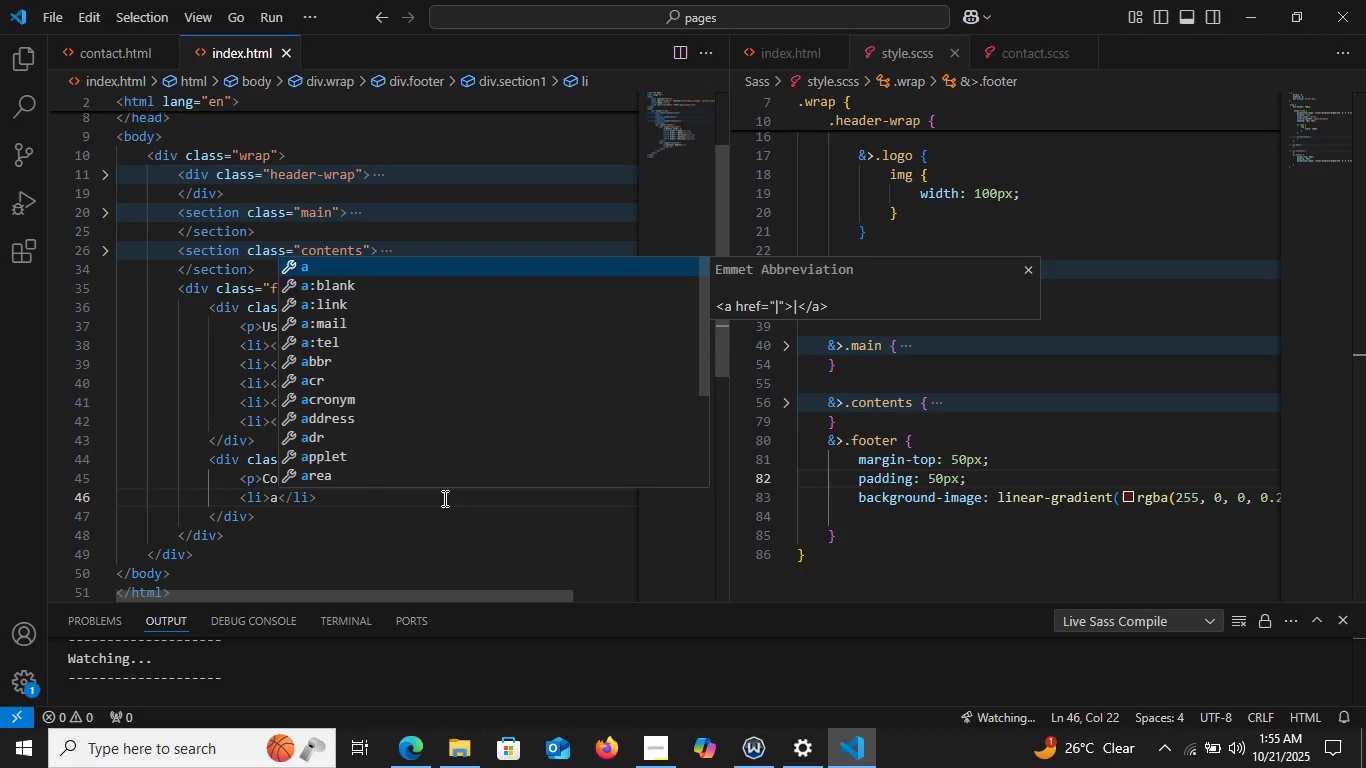 
key(Enter)
 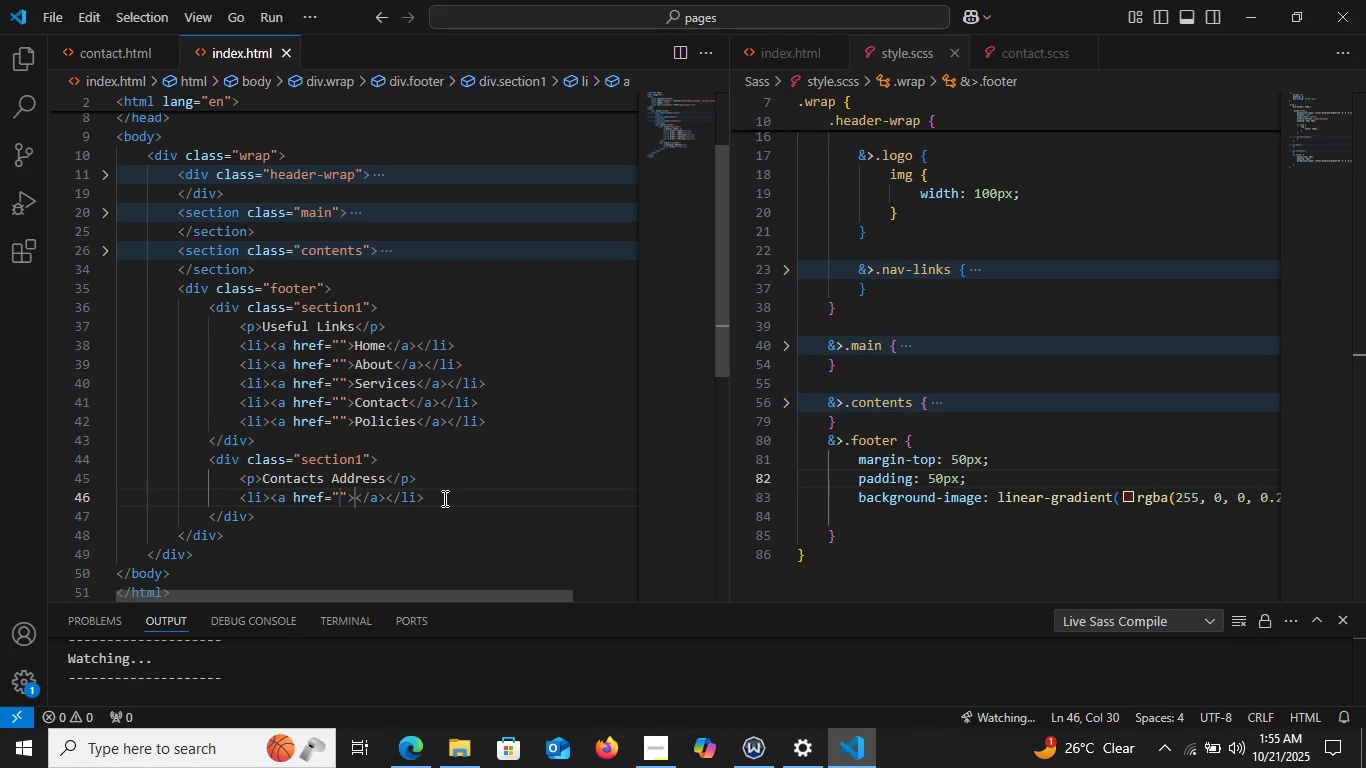 
key(ArrowRight)
 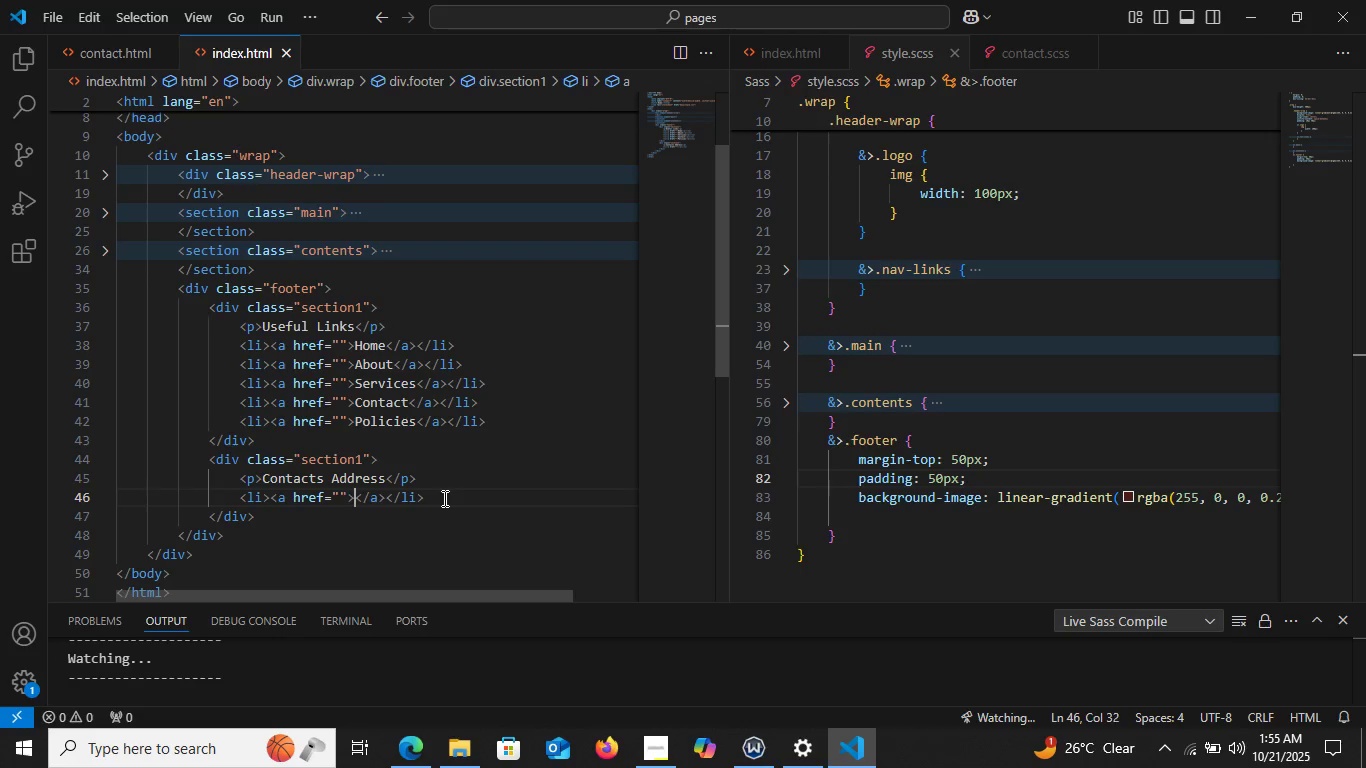 
key(ArrowRight)
 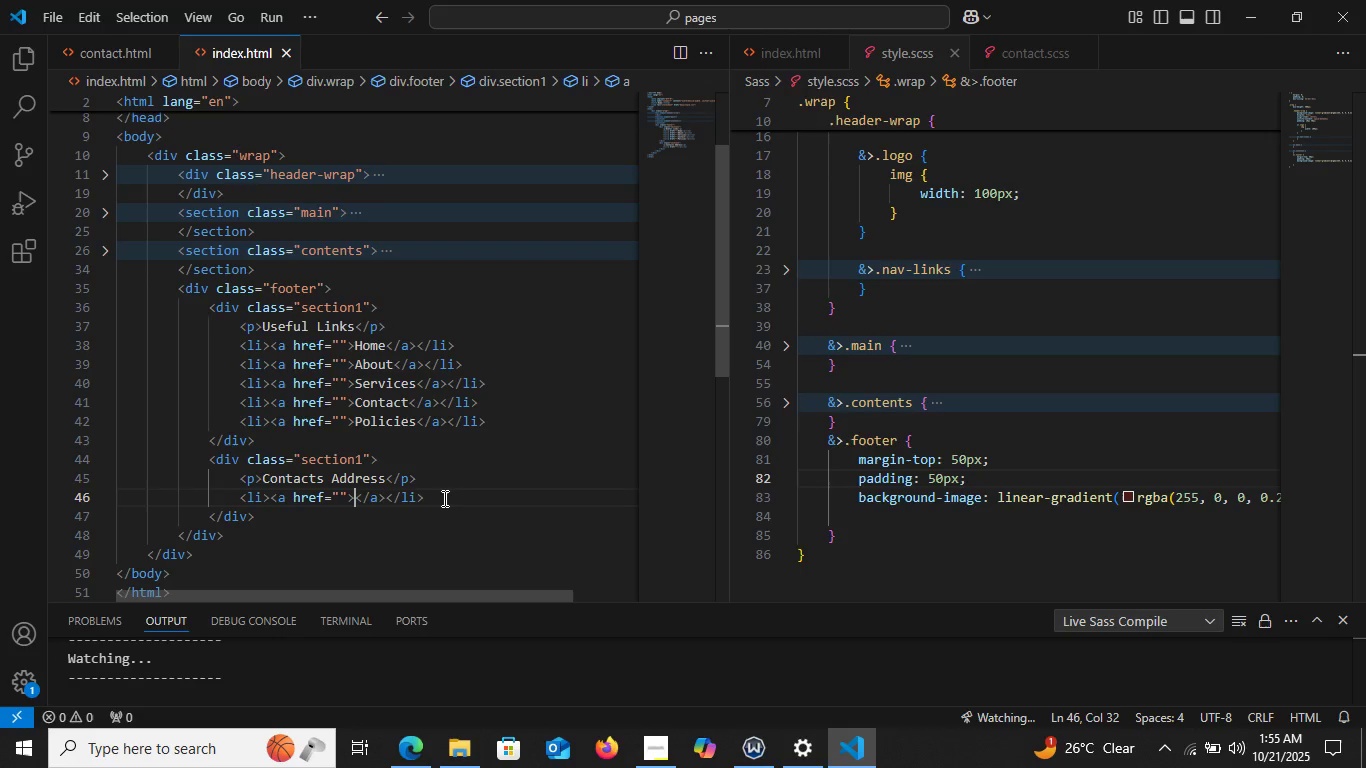 
type(Email: )
 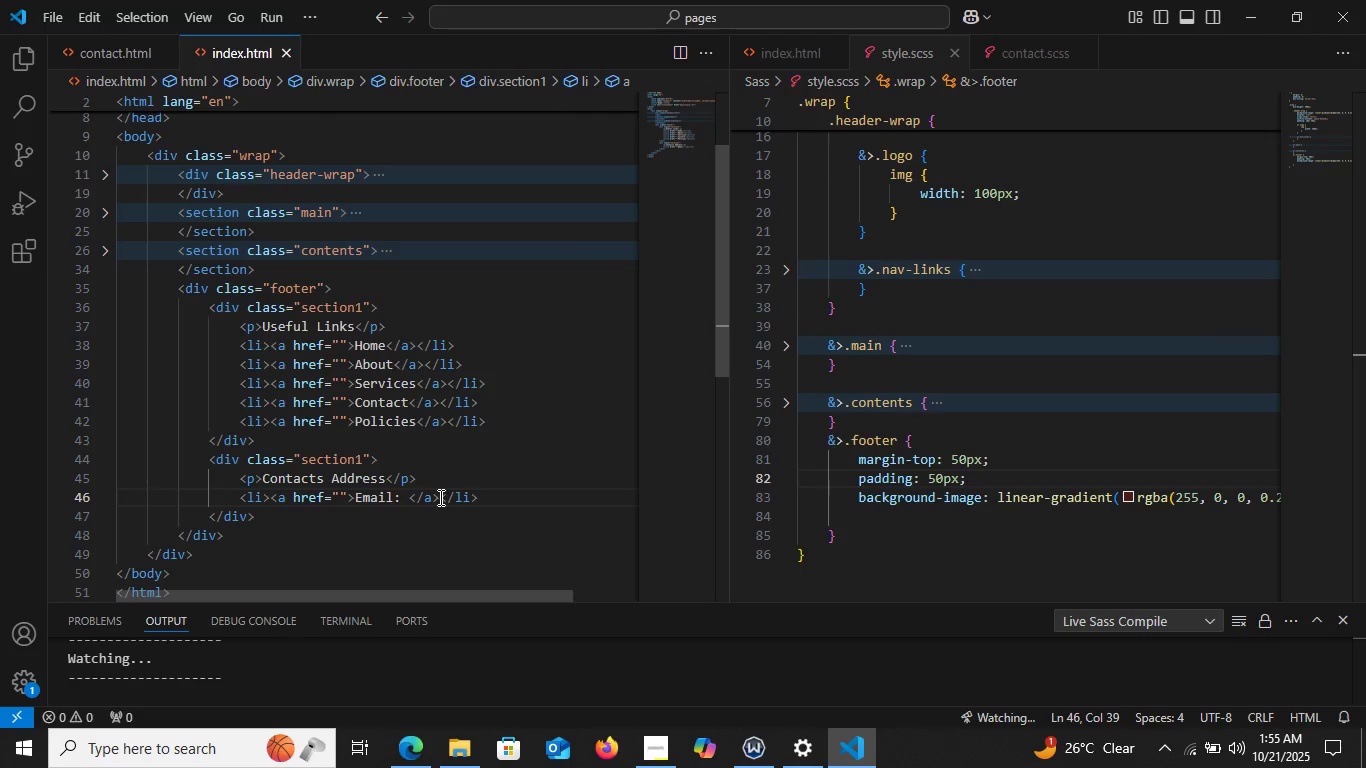 
type(postworkai@gamil.com)
 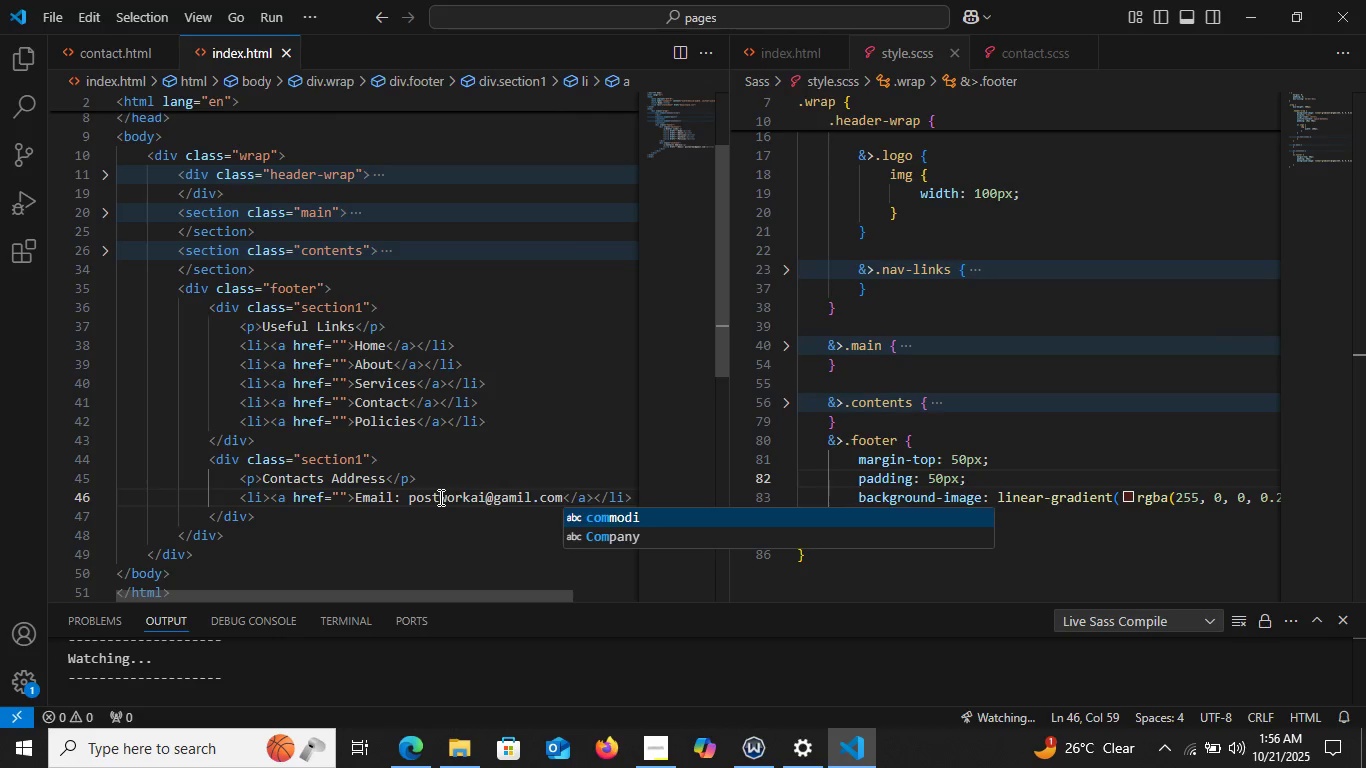 
left_click([218, 497])
 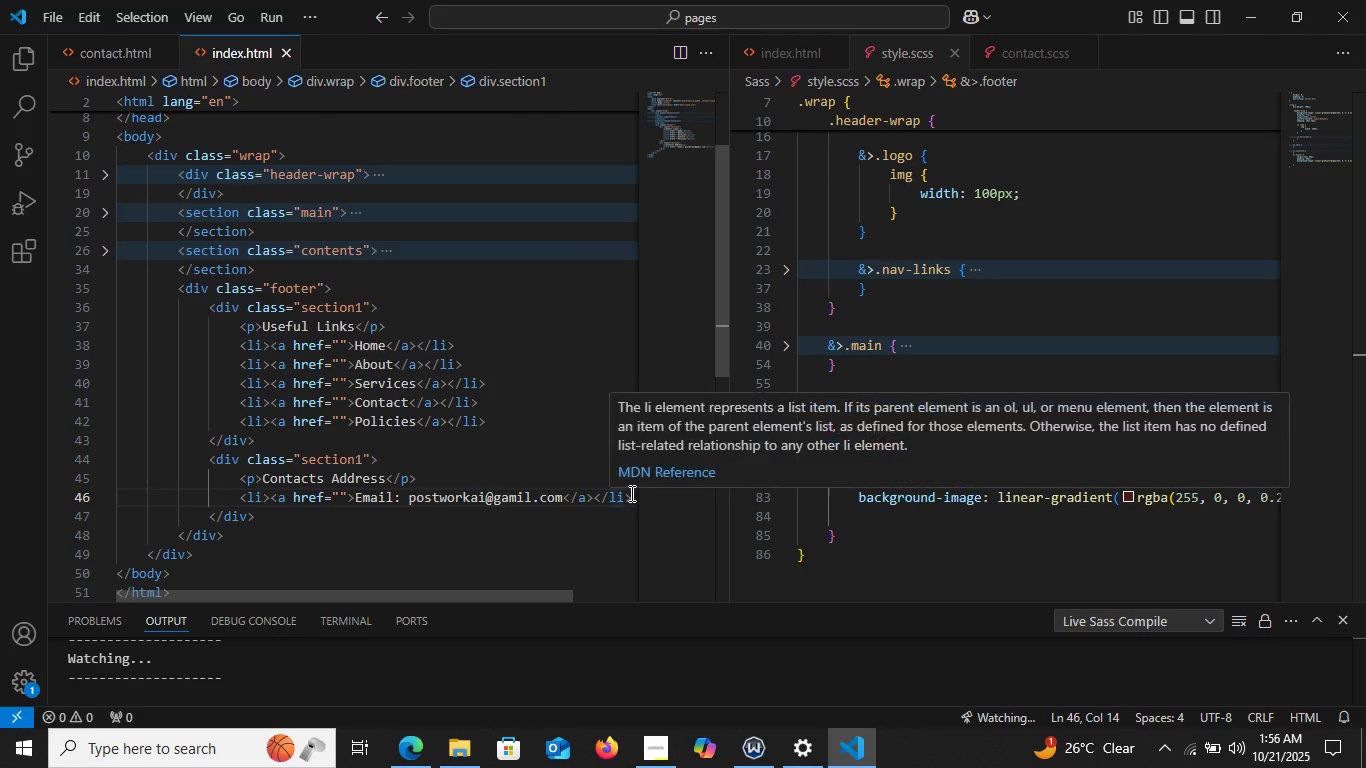 
left_click([630, 494])
 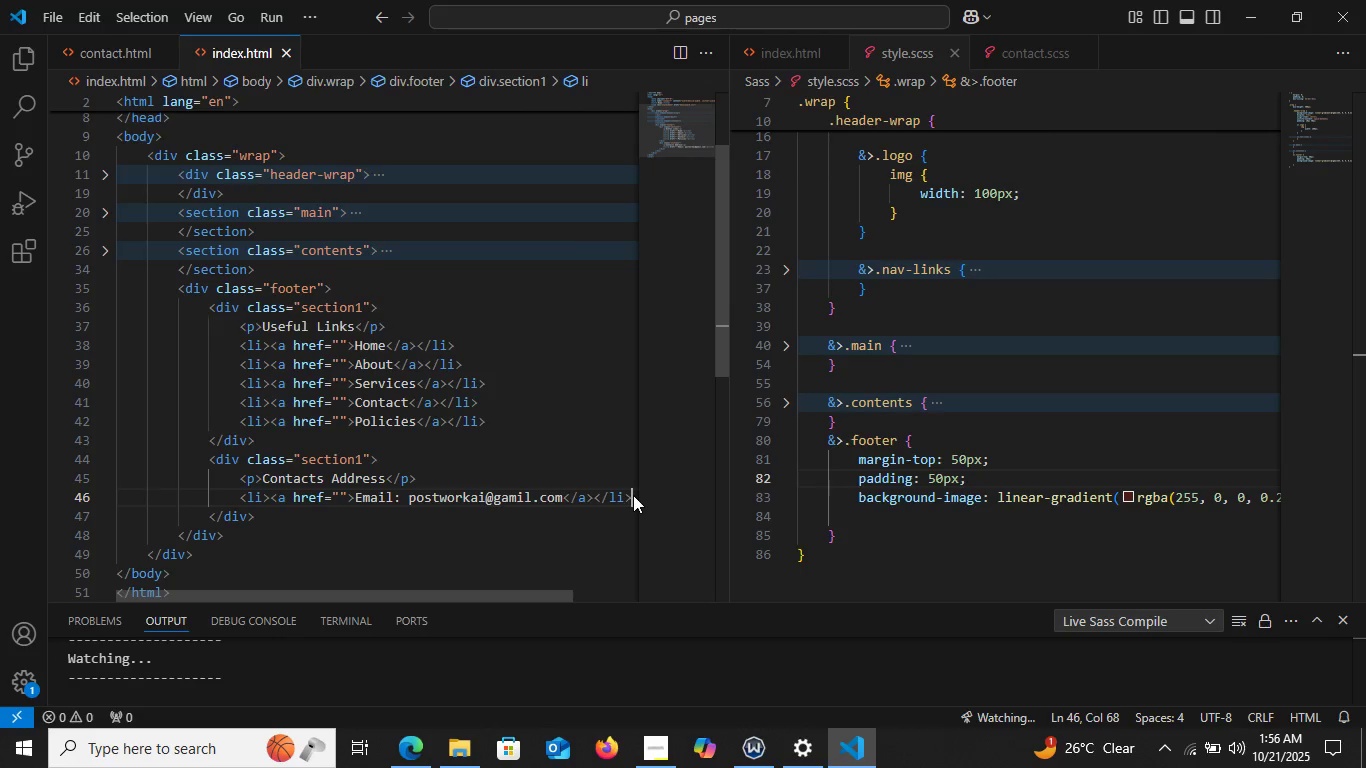 
key(Enter)
 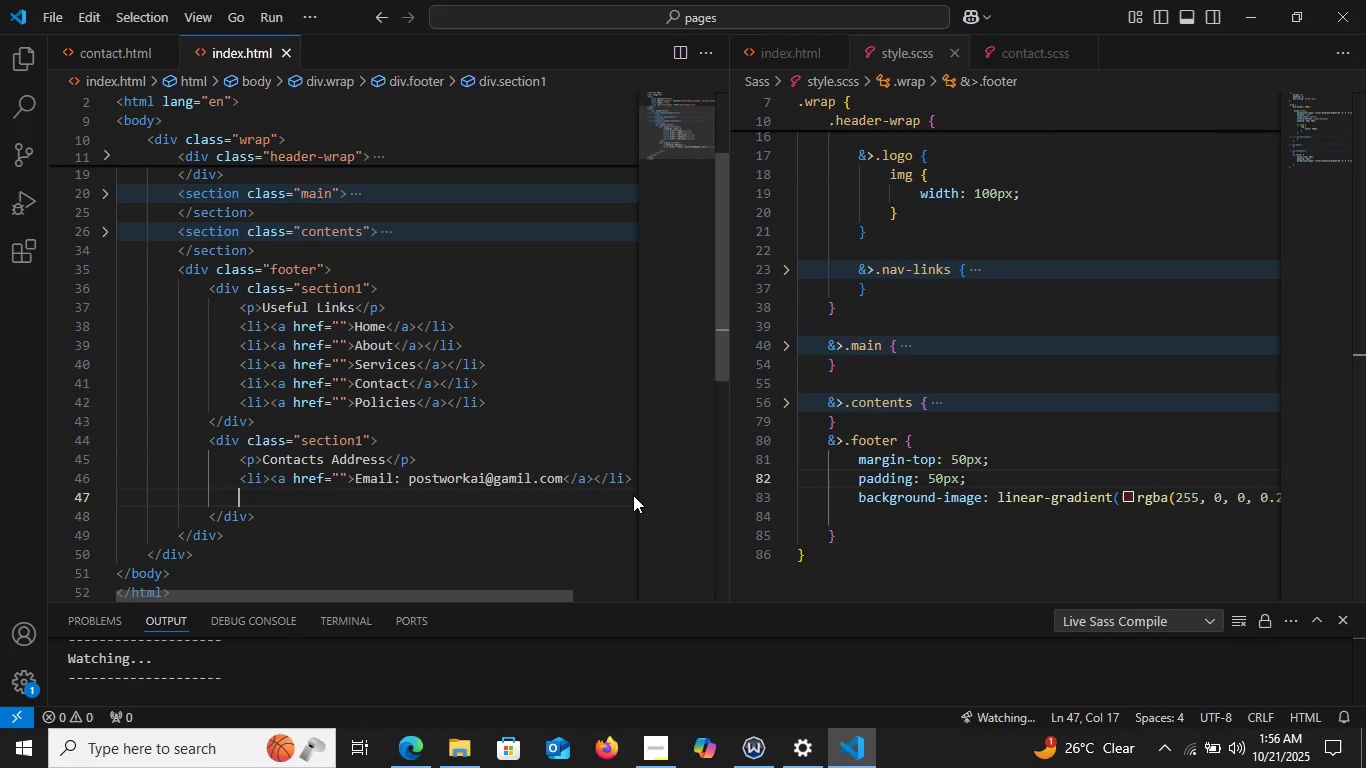 
type(li)
 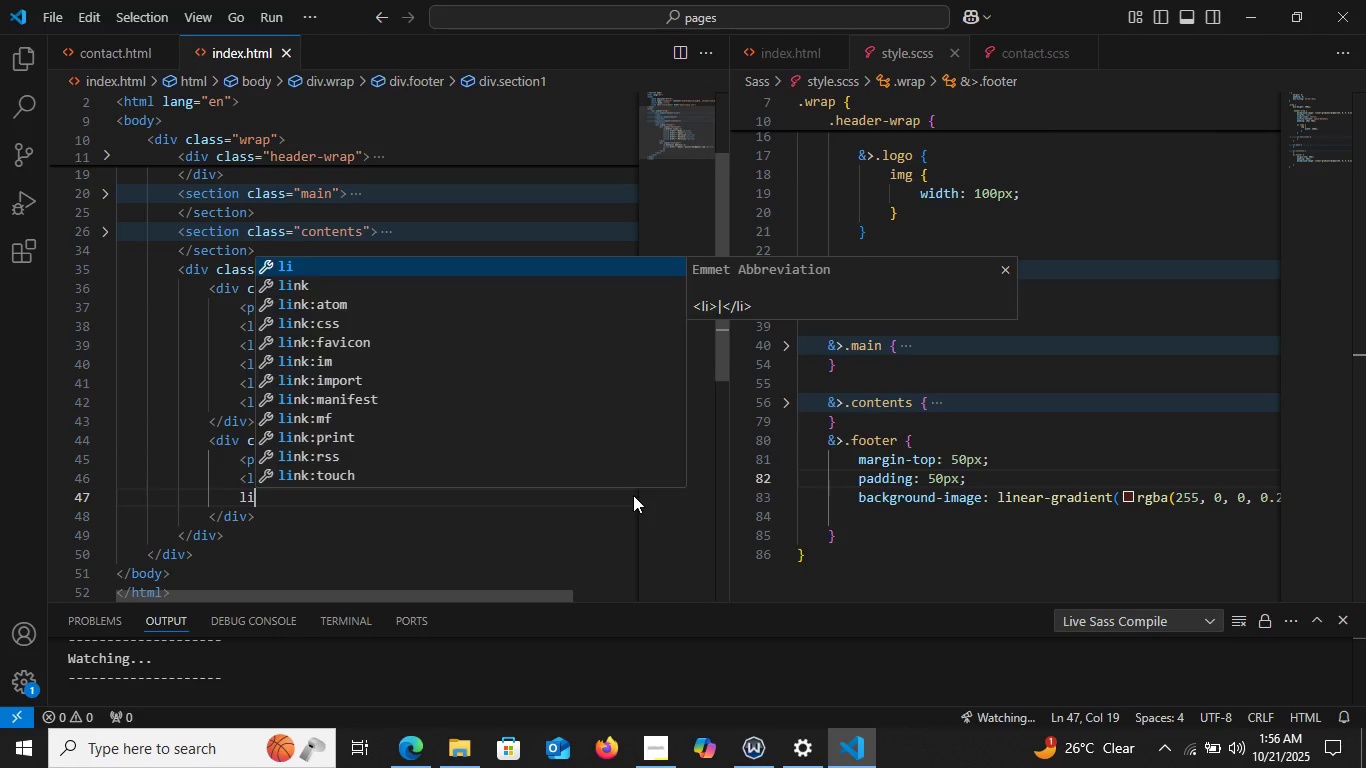 
key(Enter)
 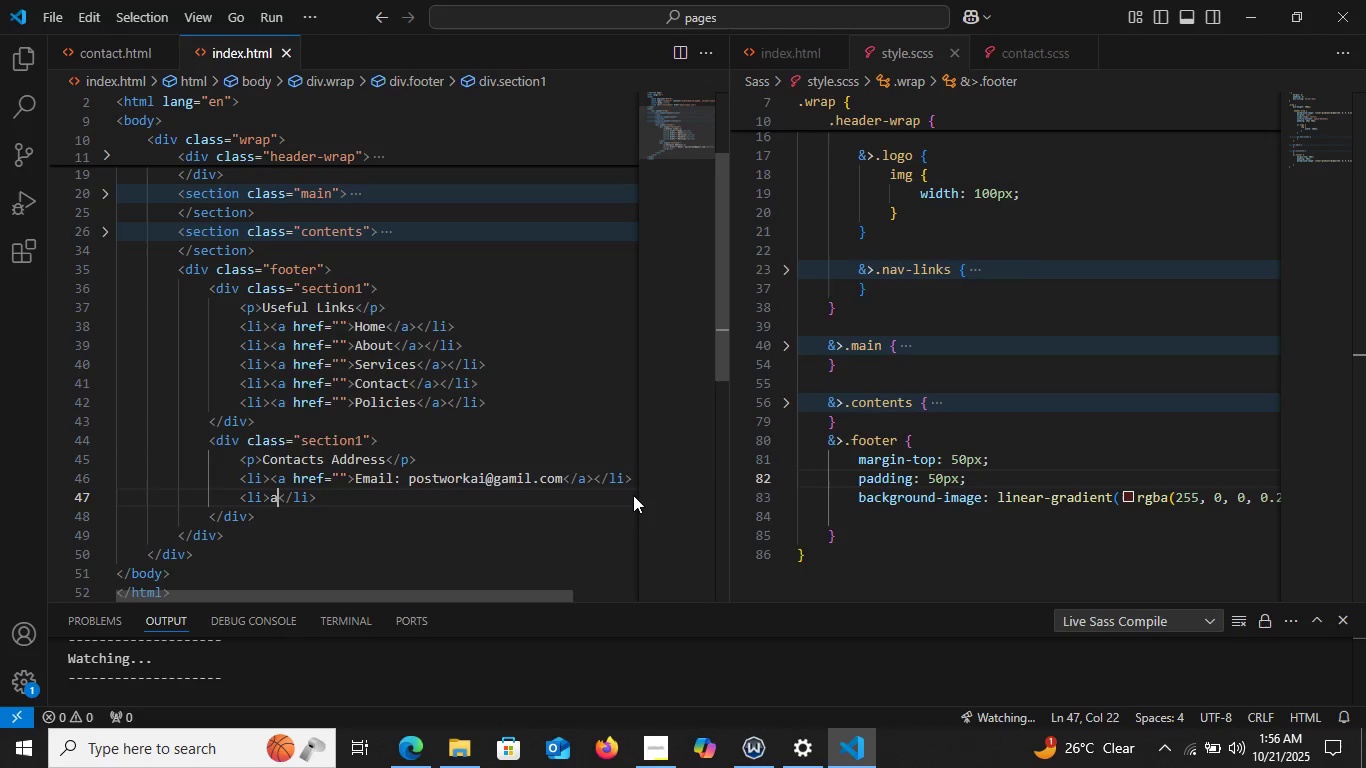 
key(A)
 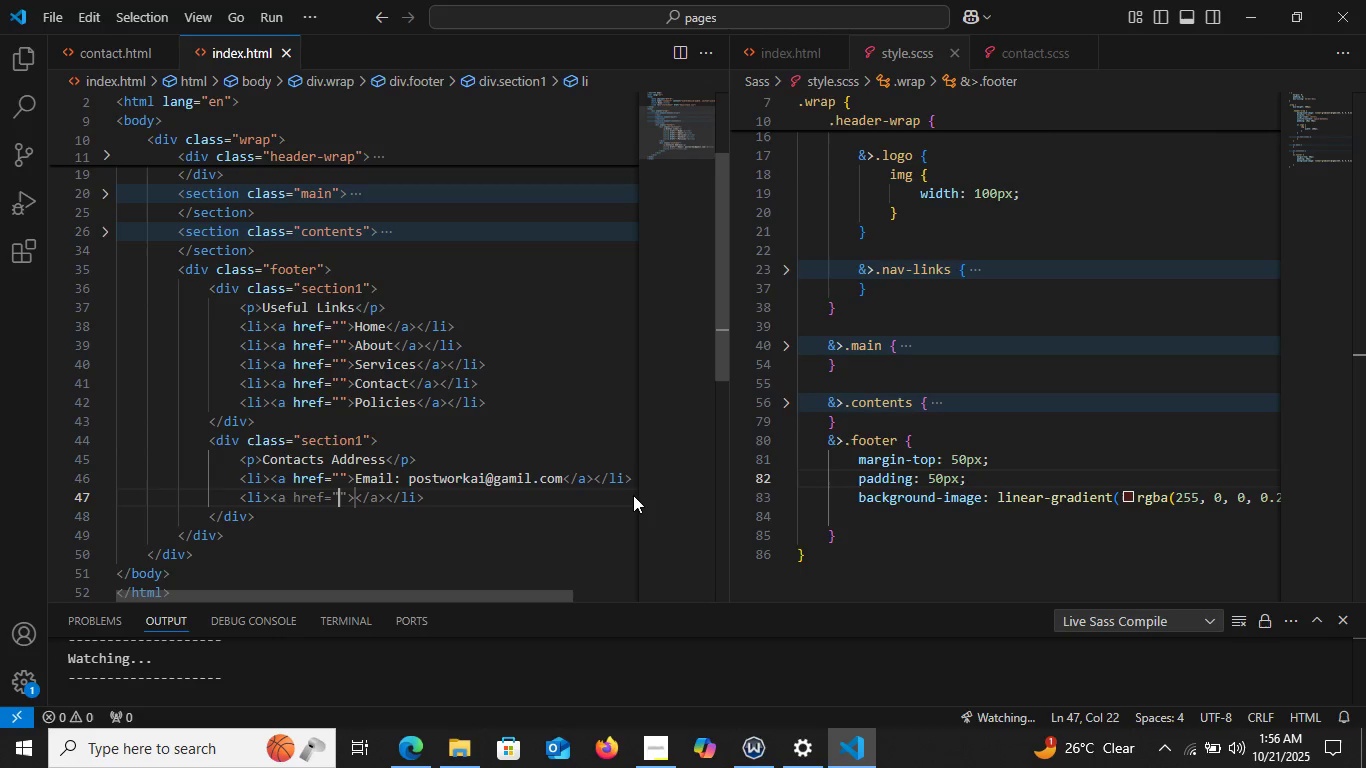 
key(Enter)
 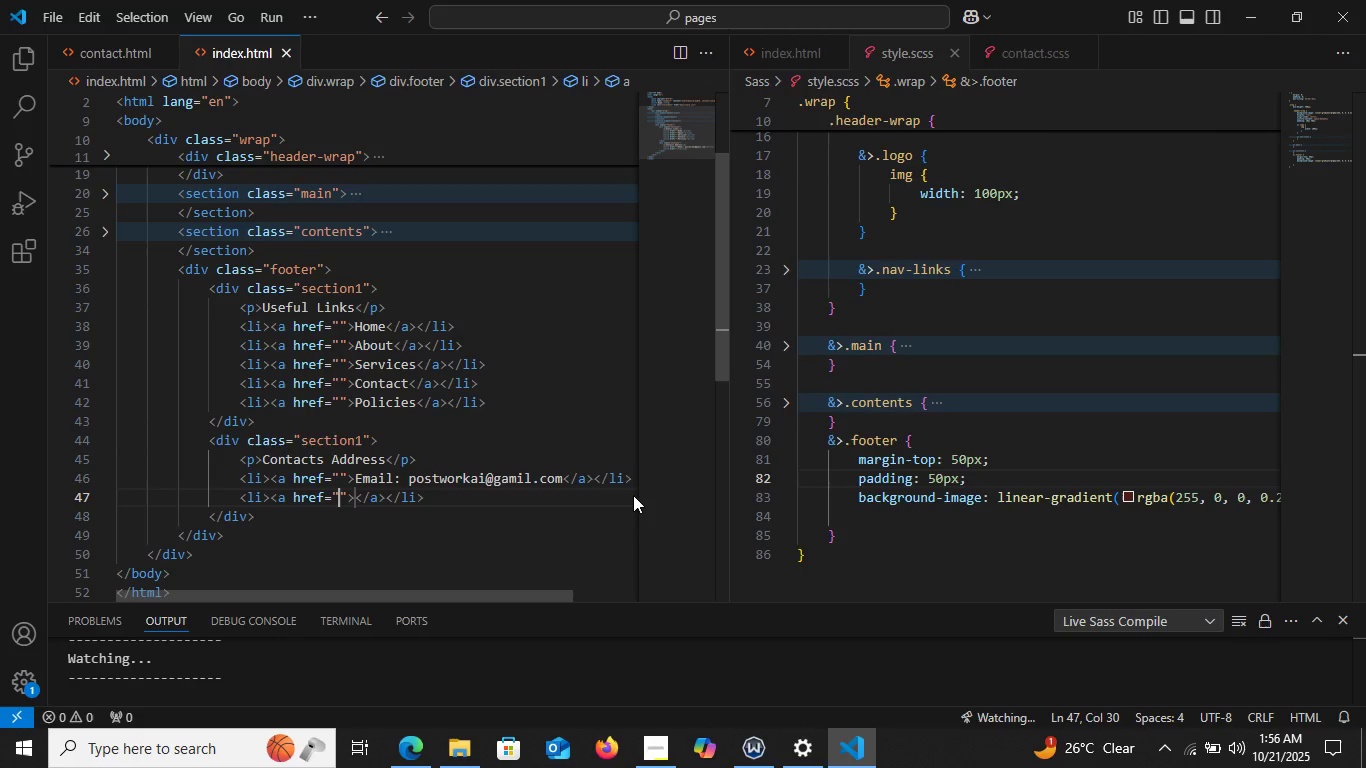 
key(ArrowRight)
 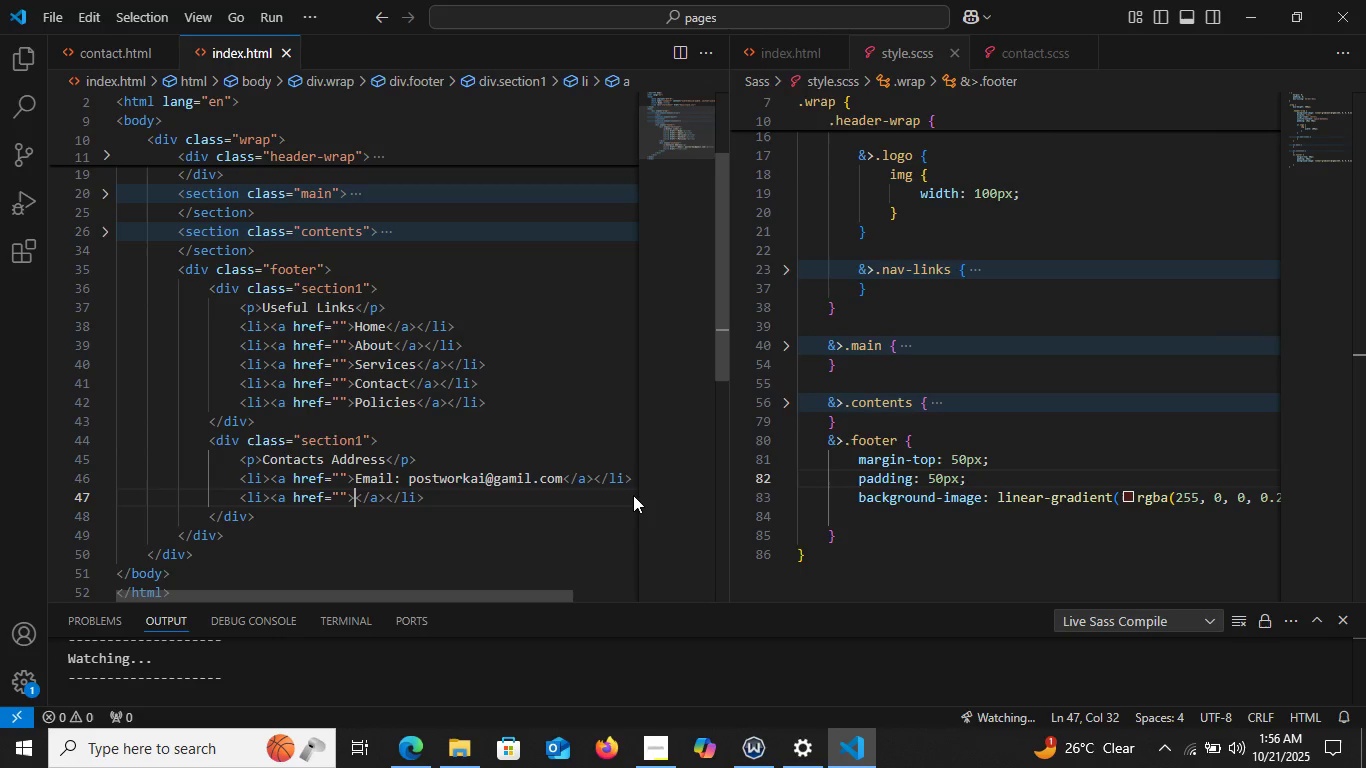 
key(ArrowRight)
 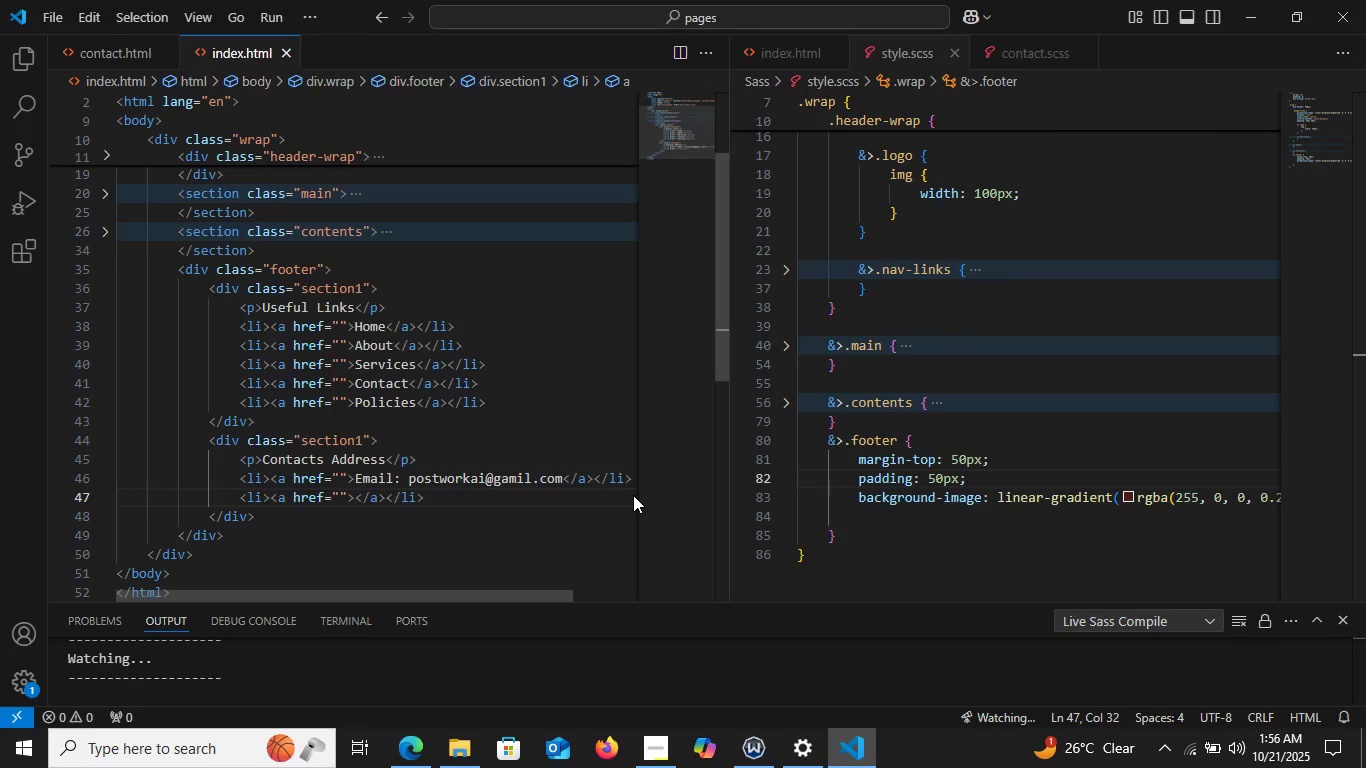 
type(Nume)
key(Backspace)
key(Backspace)
key(Backspace)
key(Backspace)
type(Phone Number: 0999999999999)
key(Backspace)
key(Backspace)
key(Backspace)
key(Backspace)
key(Backspace)
key(Backspace)
key(Backspace)
key(Backspace)
key(Backspace)
key(Backspace)
type(xxxxxxxxx)
 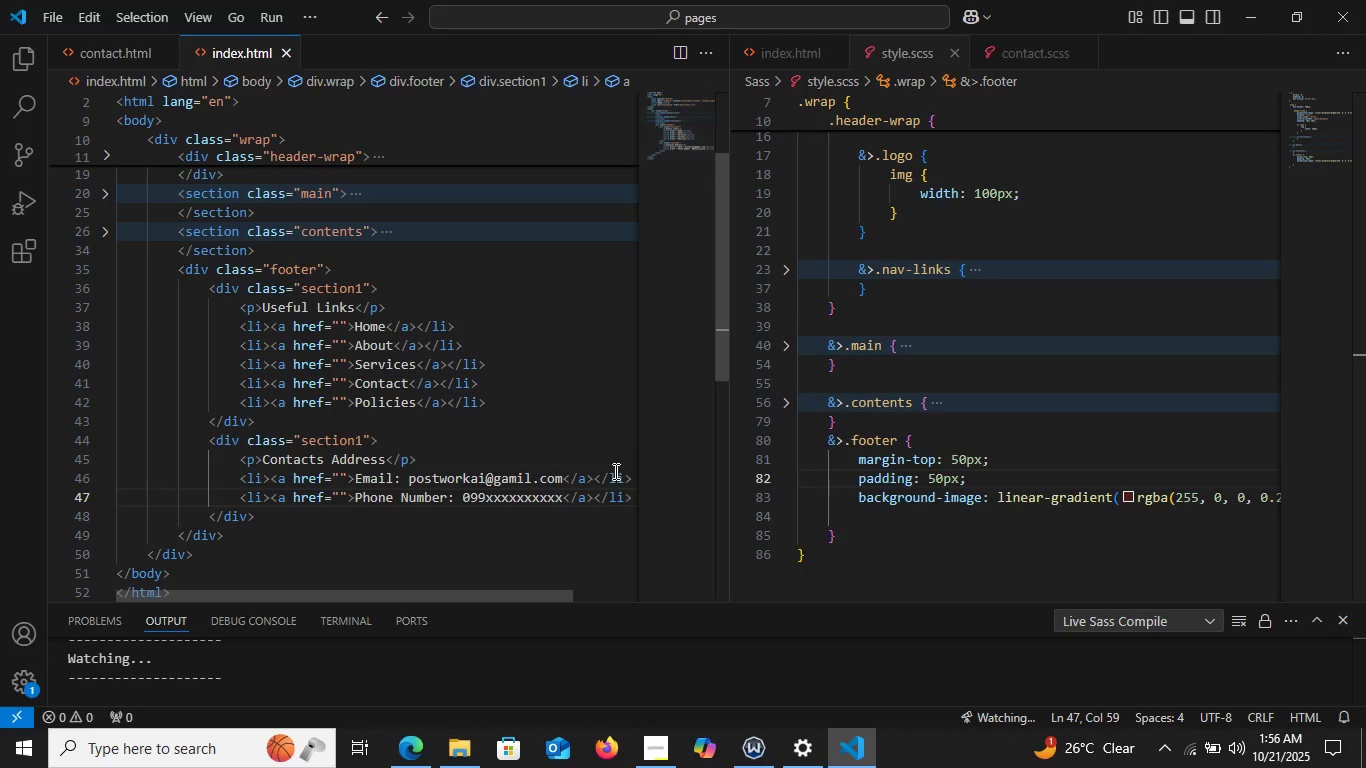 
double_click([629, 496])
 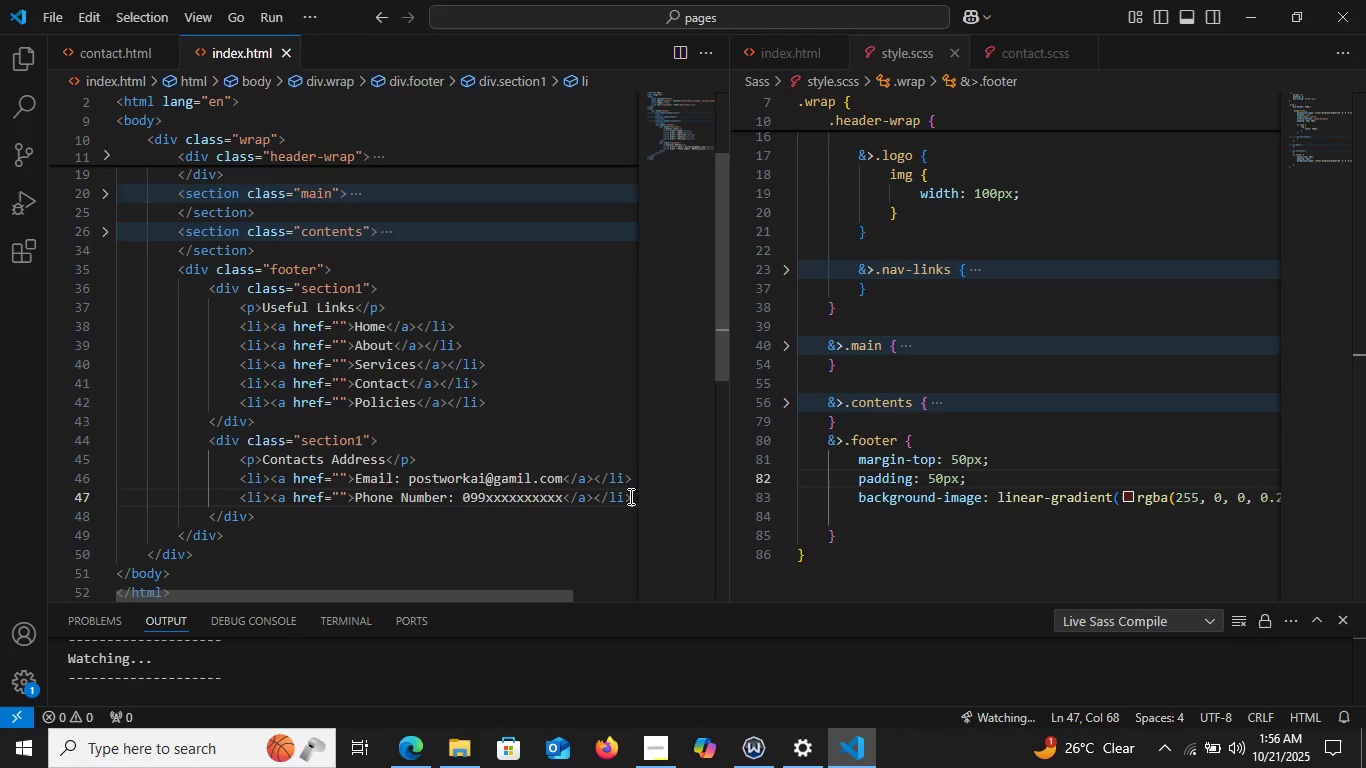 
key(Enter)
 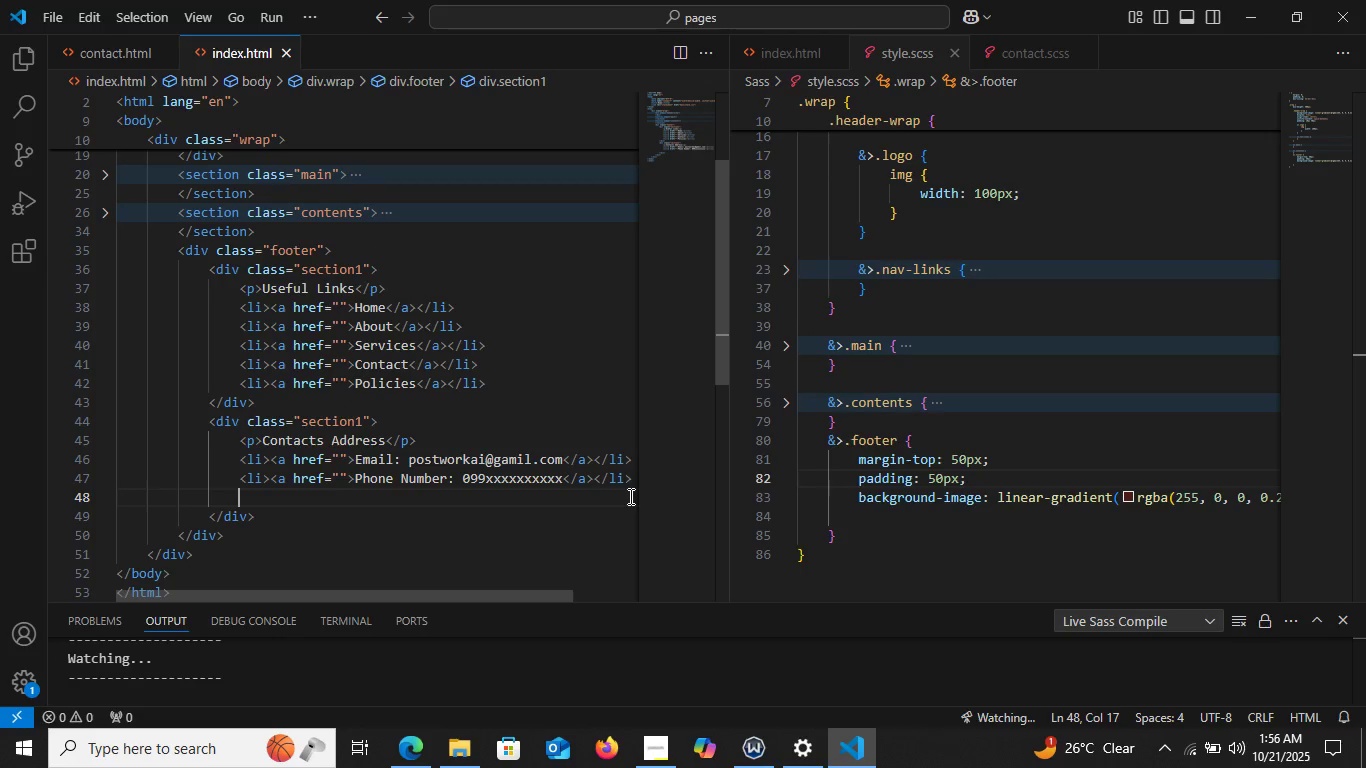 
type(li)
 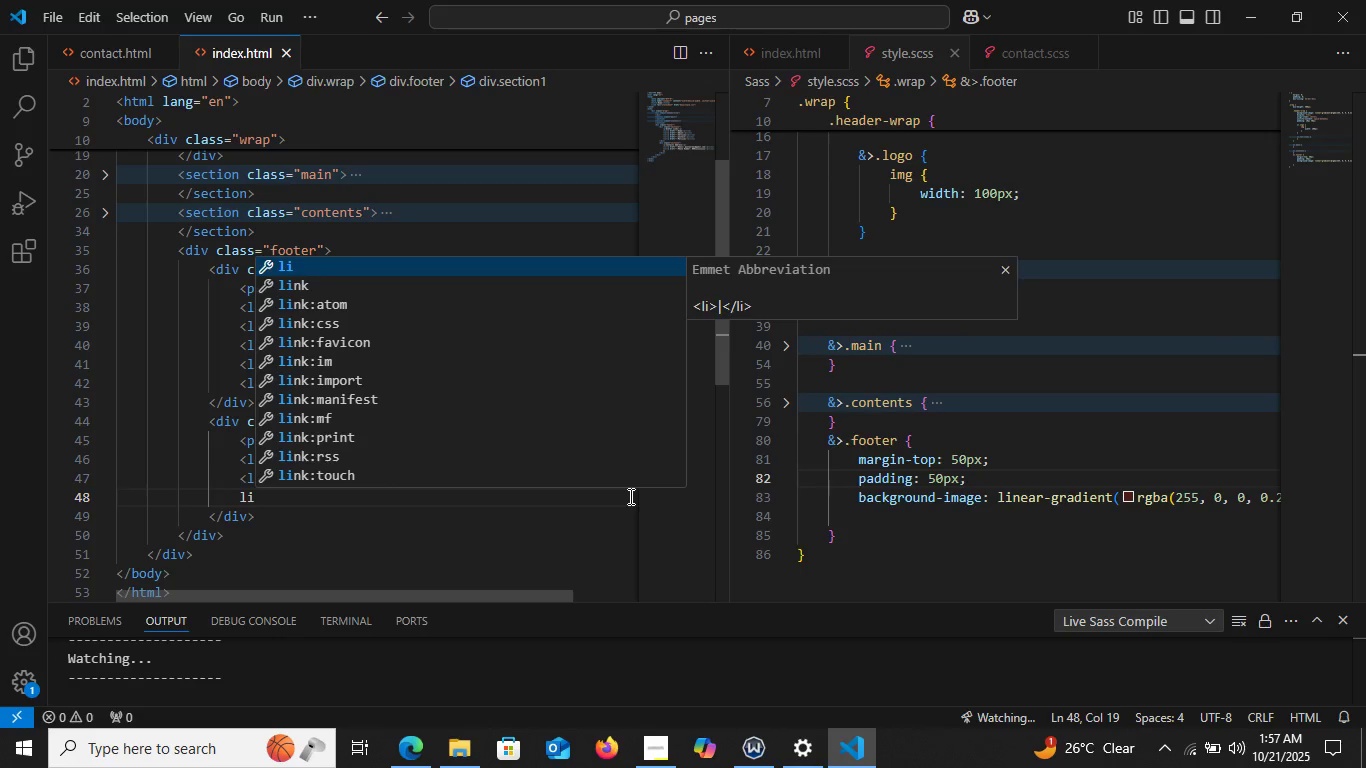 
key(Enter)
 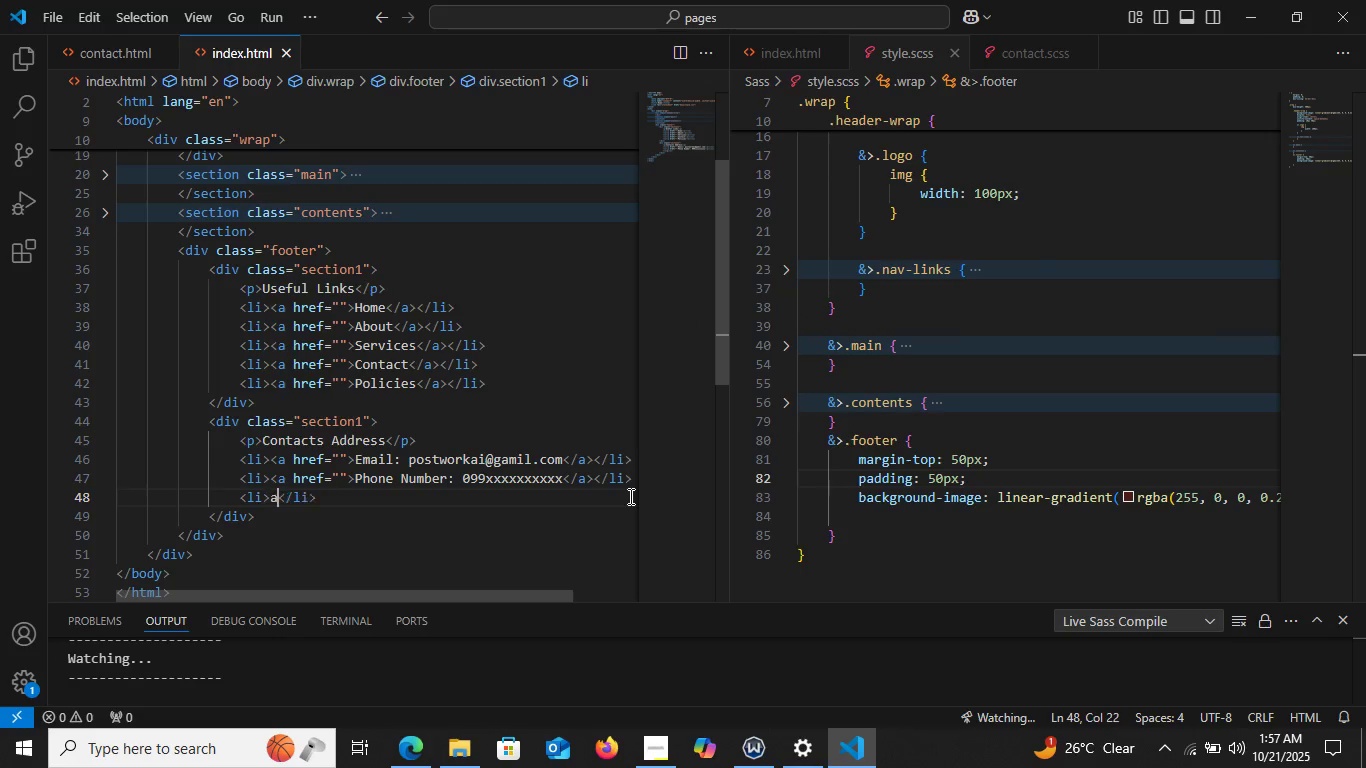 
key(A)
 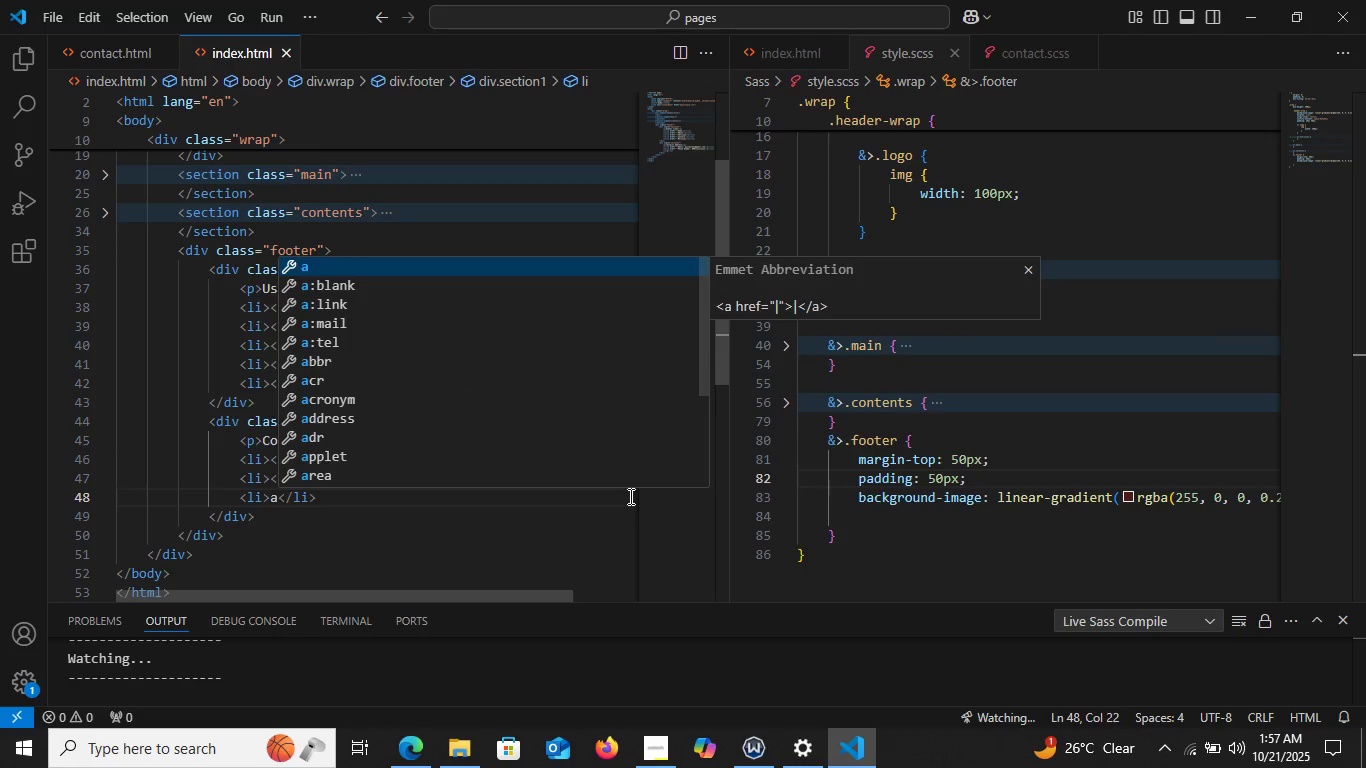 
key(Enter)
 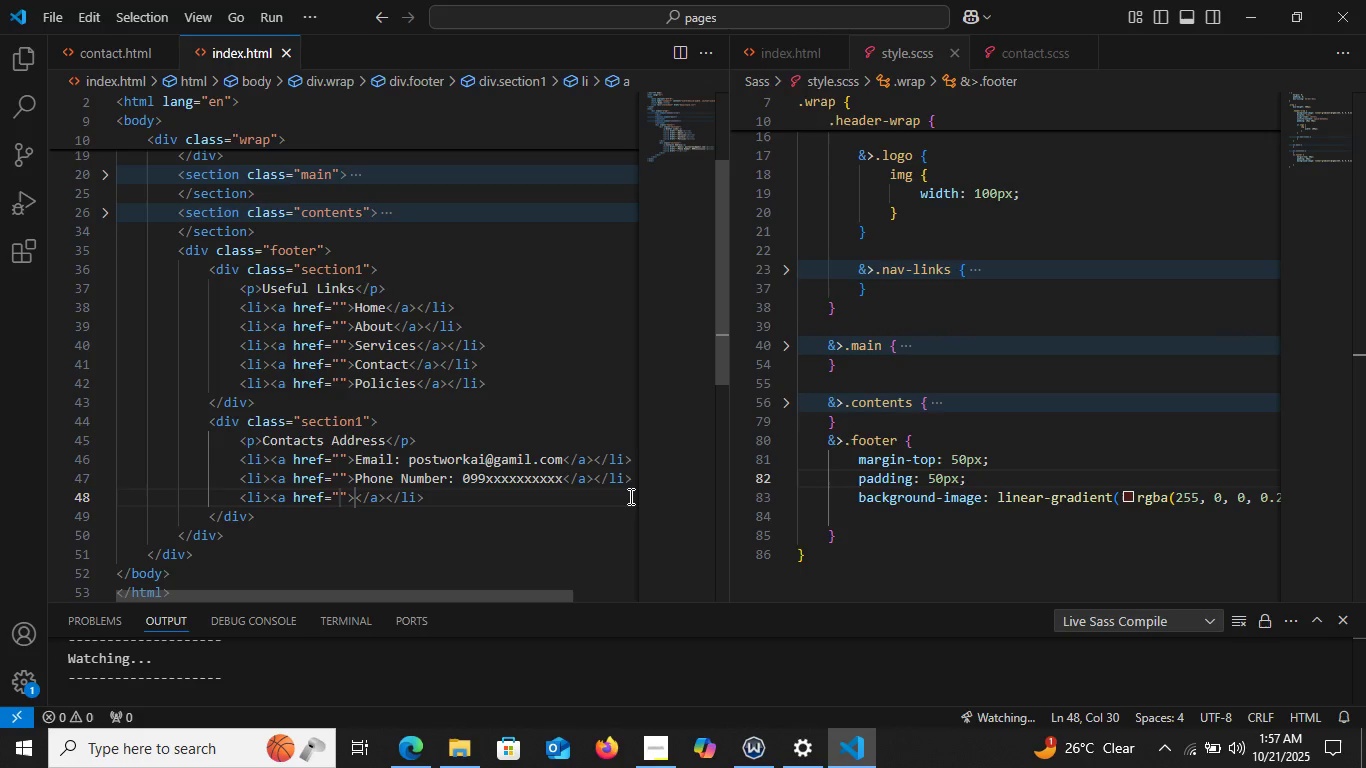 
key(ArrowRight)
 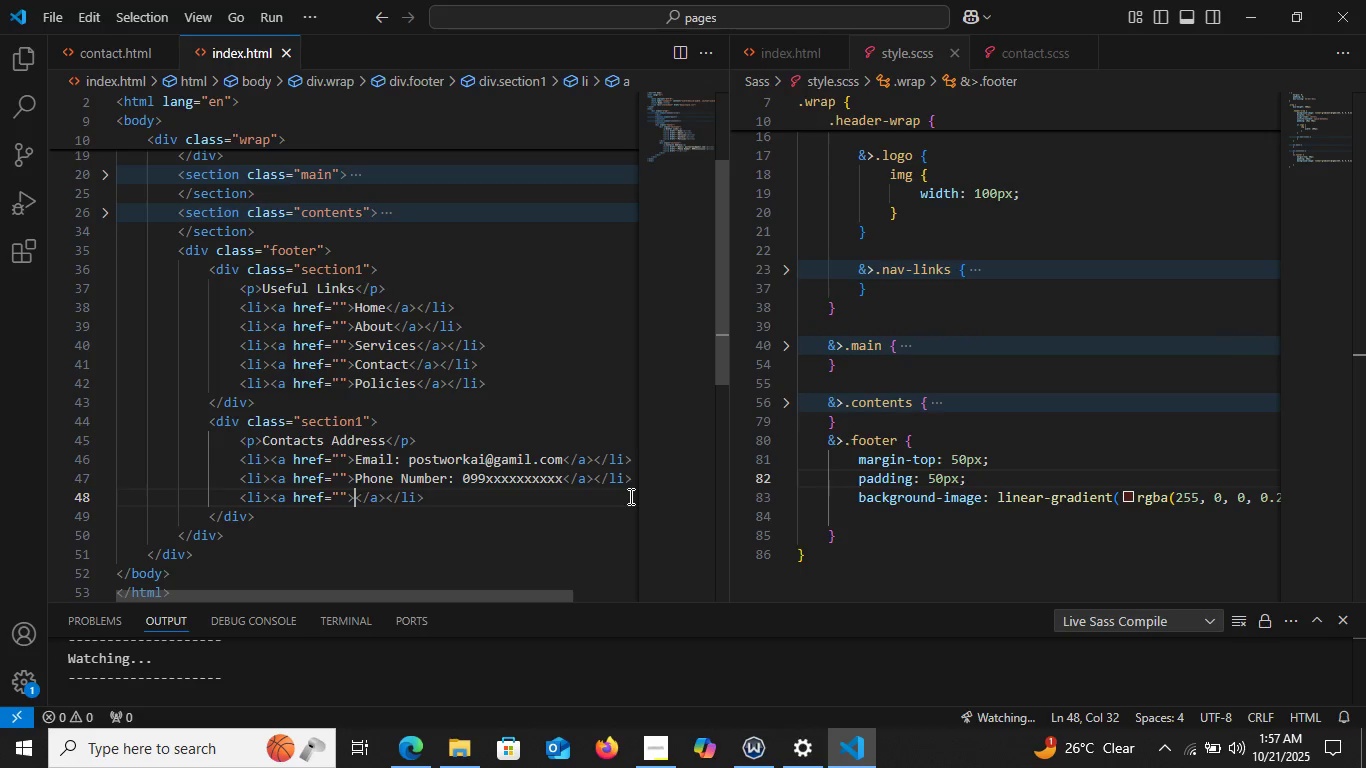 
key(ArrowRight)
 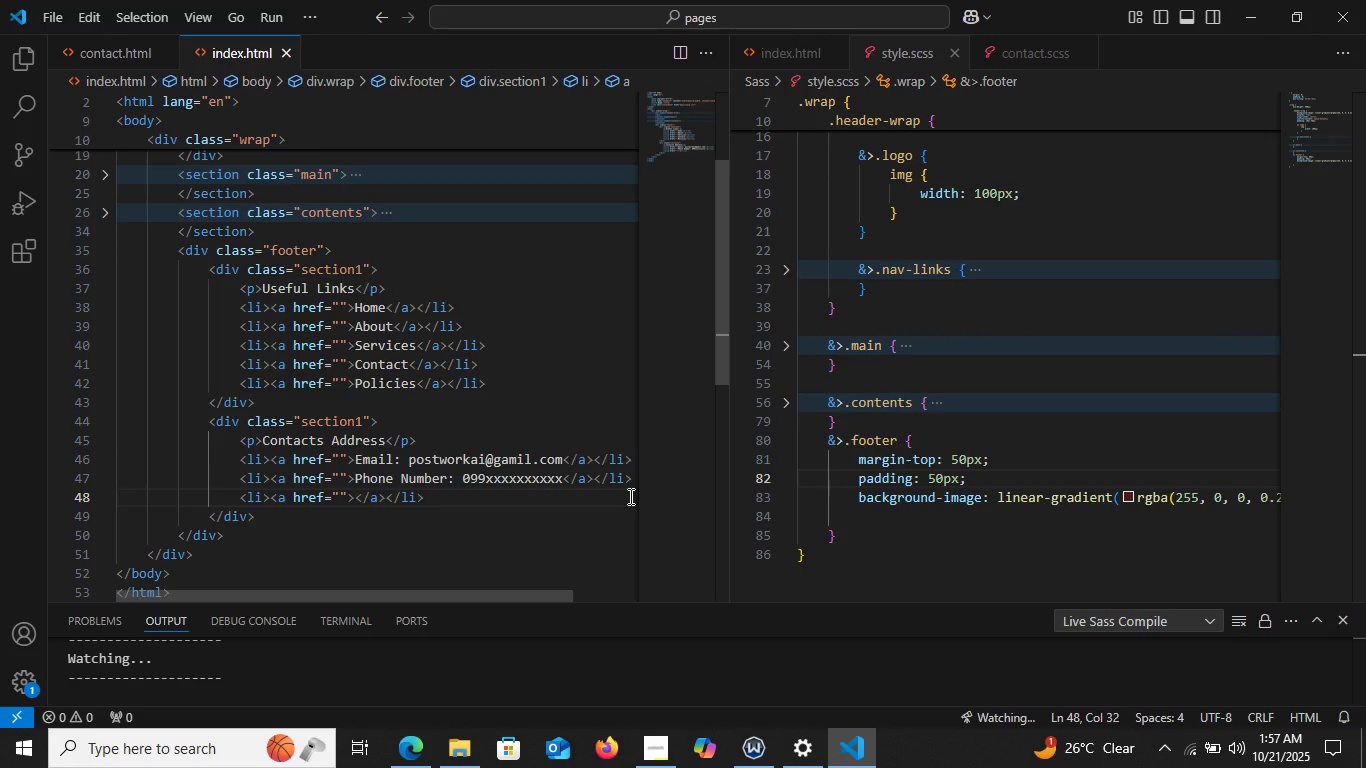 
type(Fa)
key(Backspace)
key(Backspace)
type(www.)
 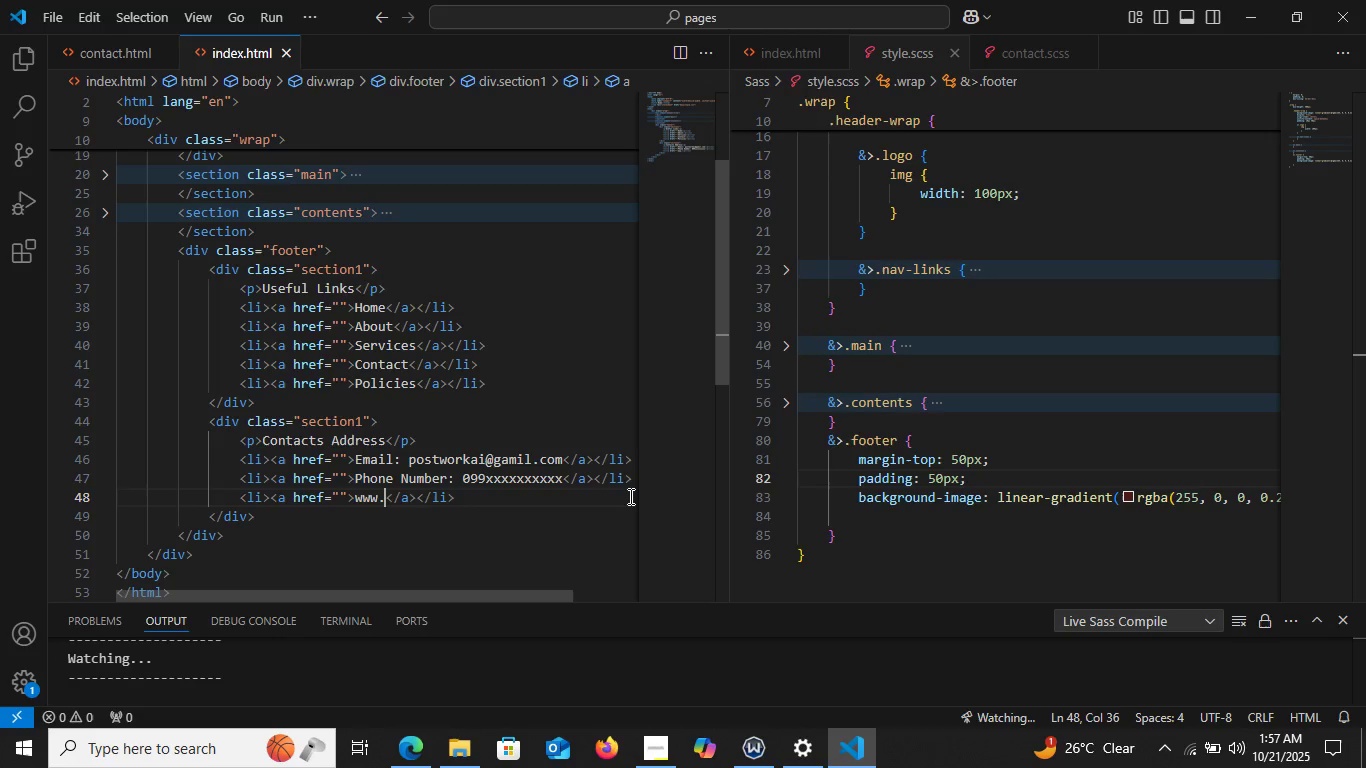 
type(postworkai)
 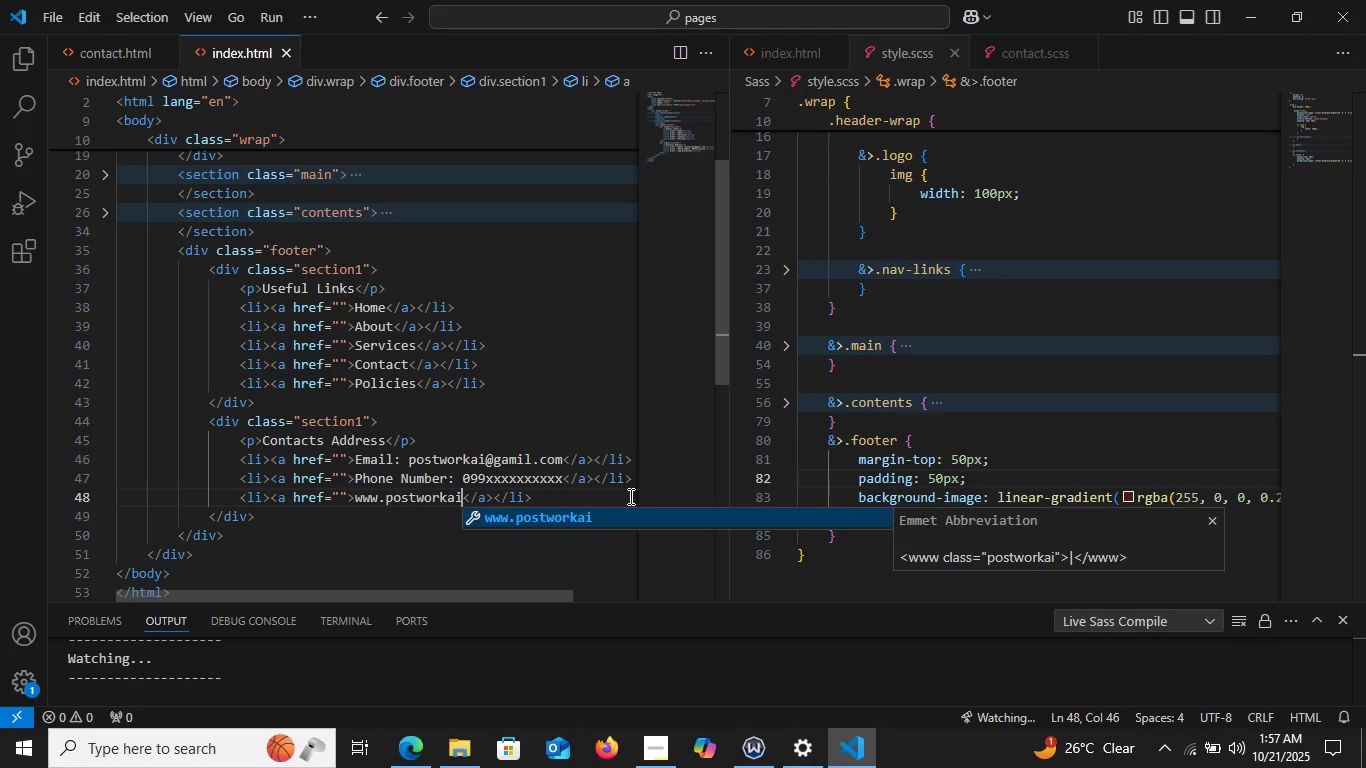 
wait(5.1)
 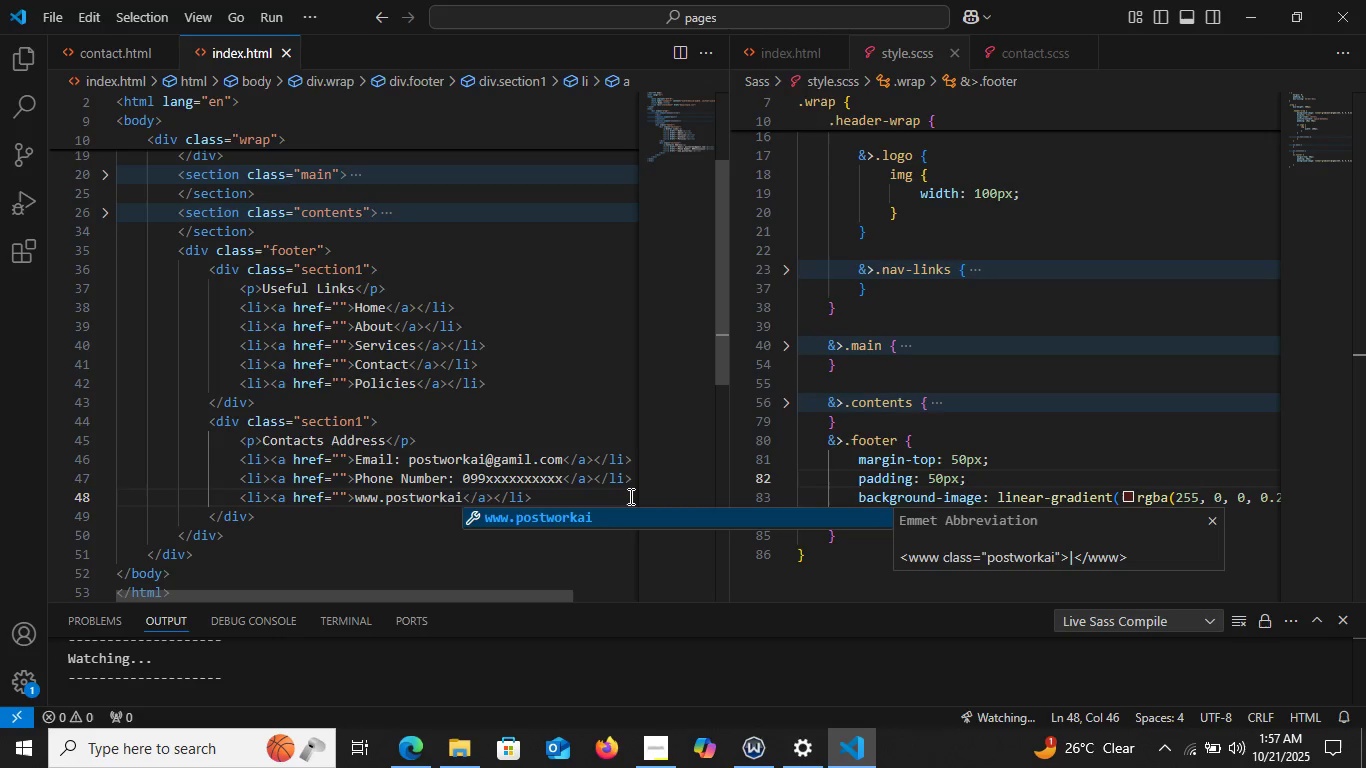 
type(/facebook.com)
 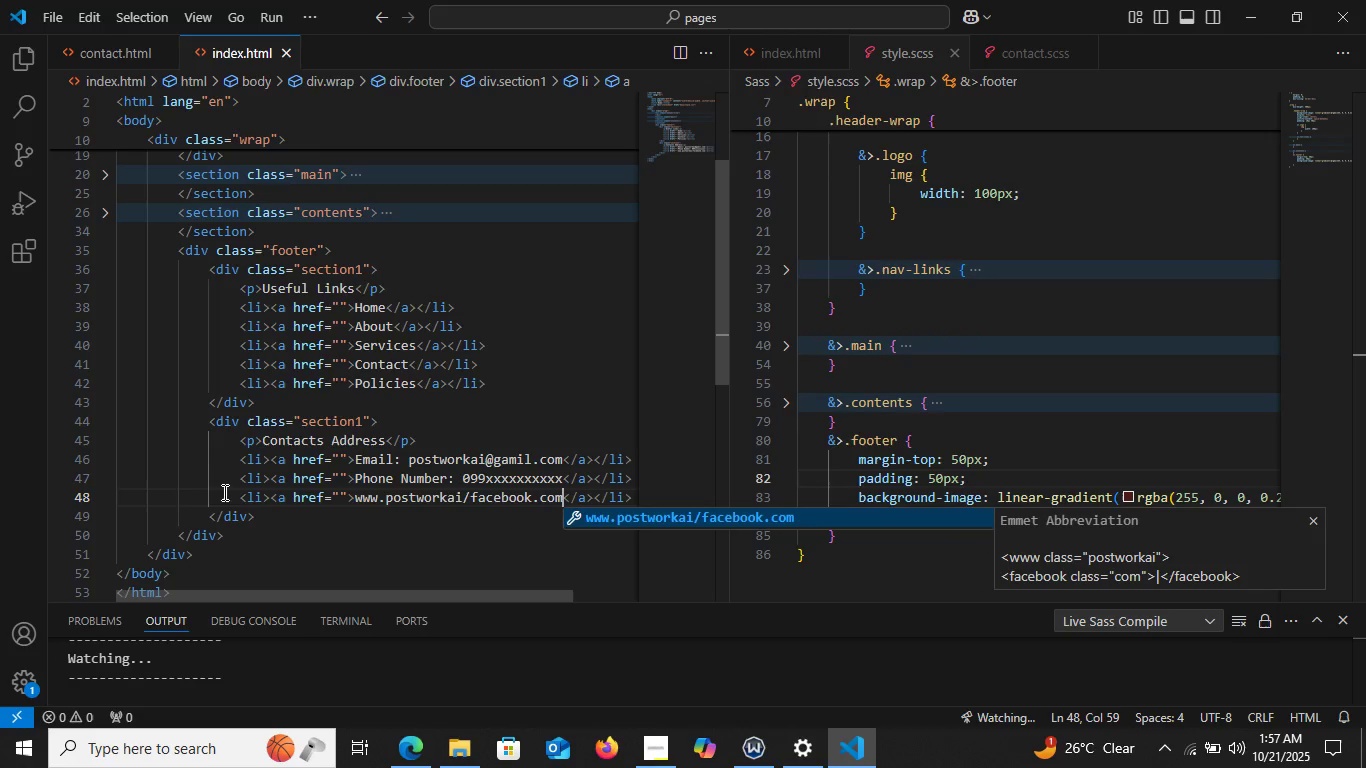 
left_click([224, 494])
 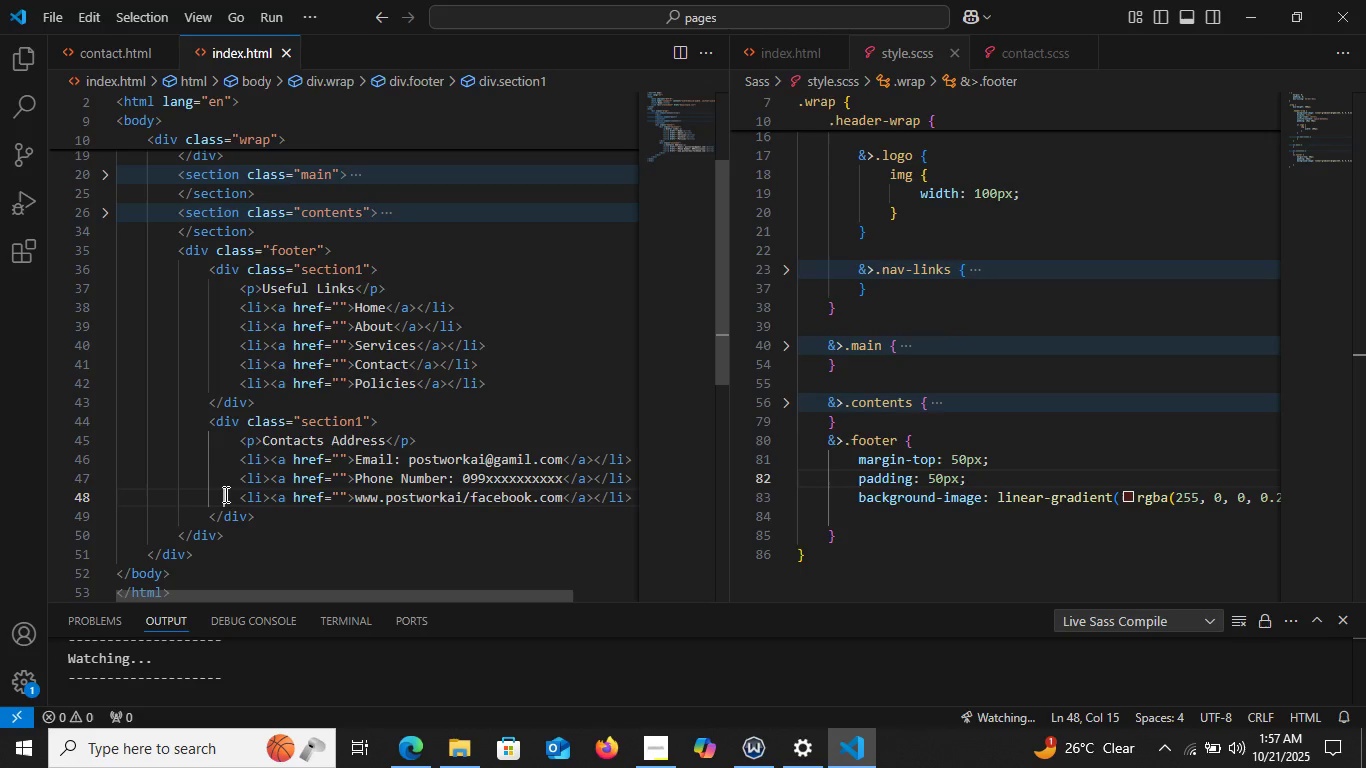 
key(Control+C)
 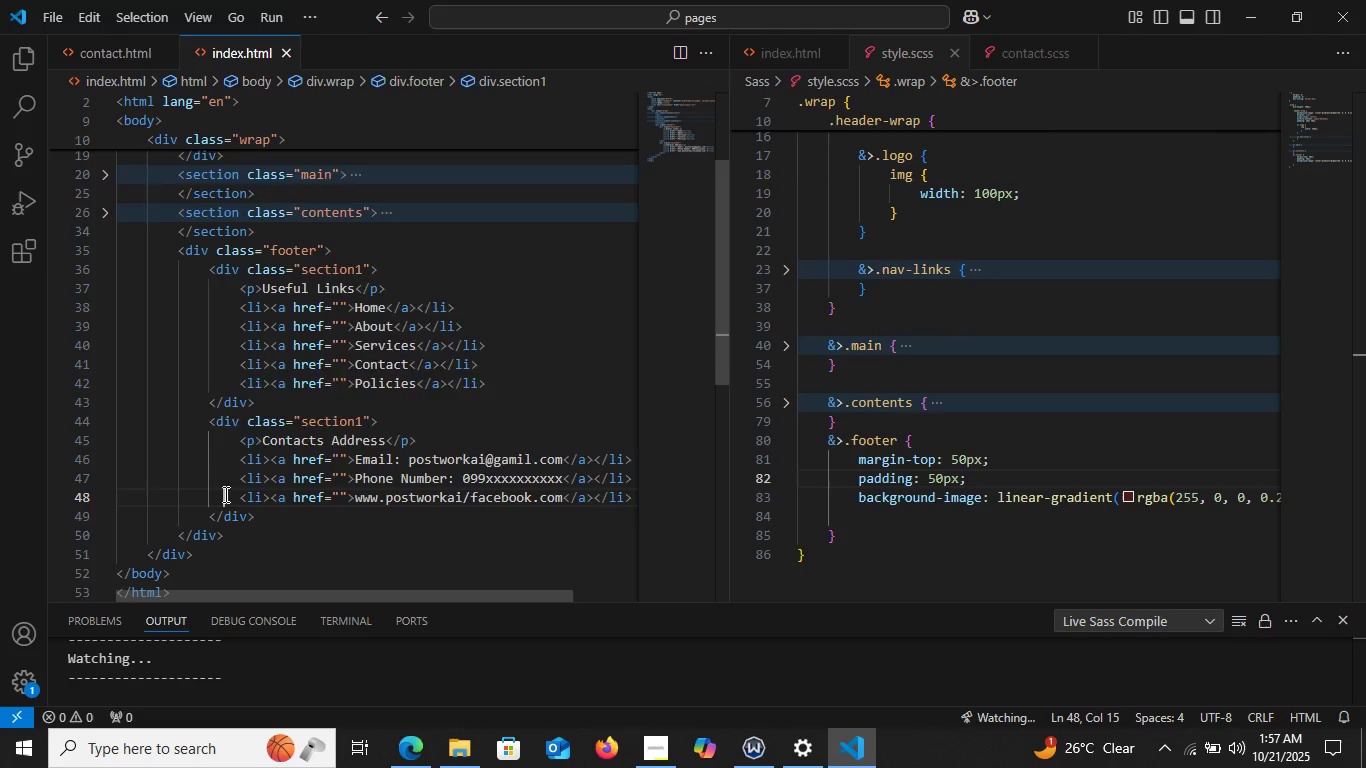 
key(Control+V)
 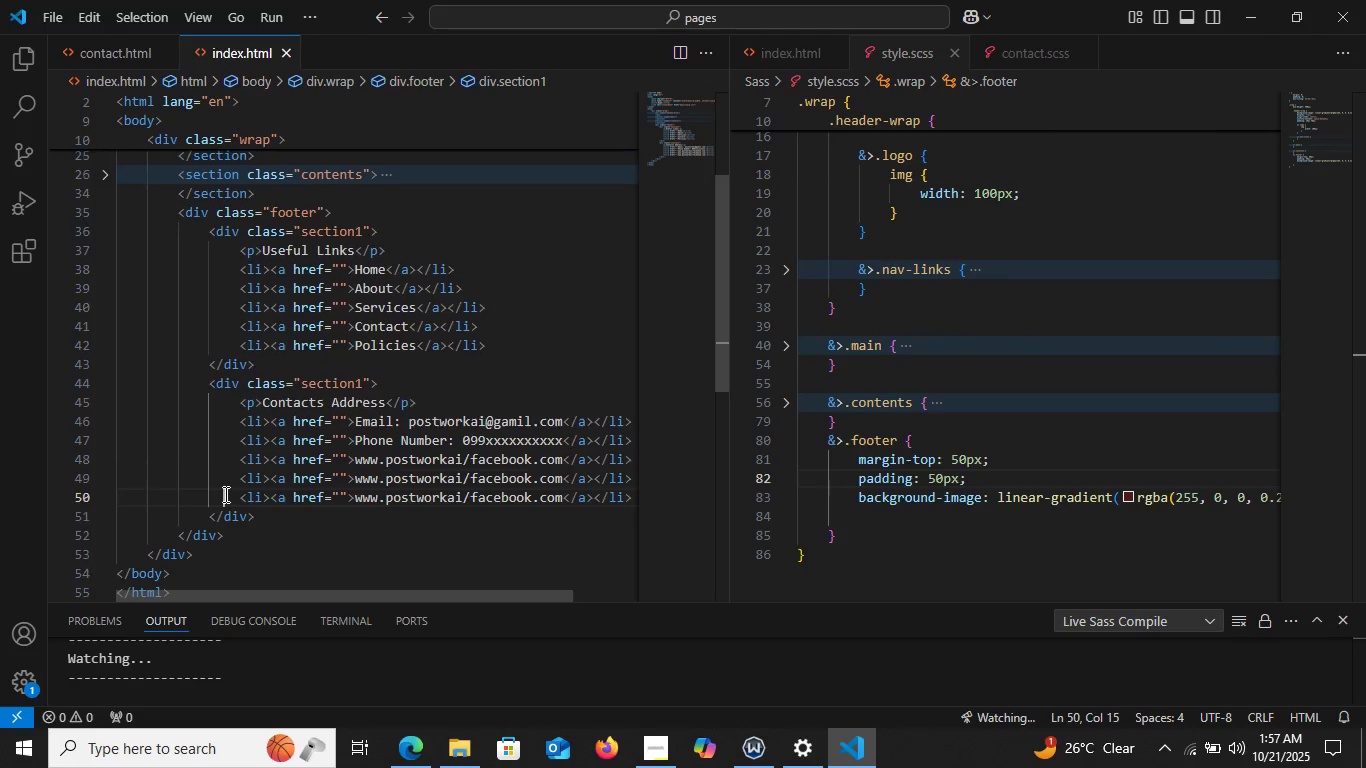 
key(Control+V)
 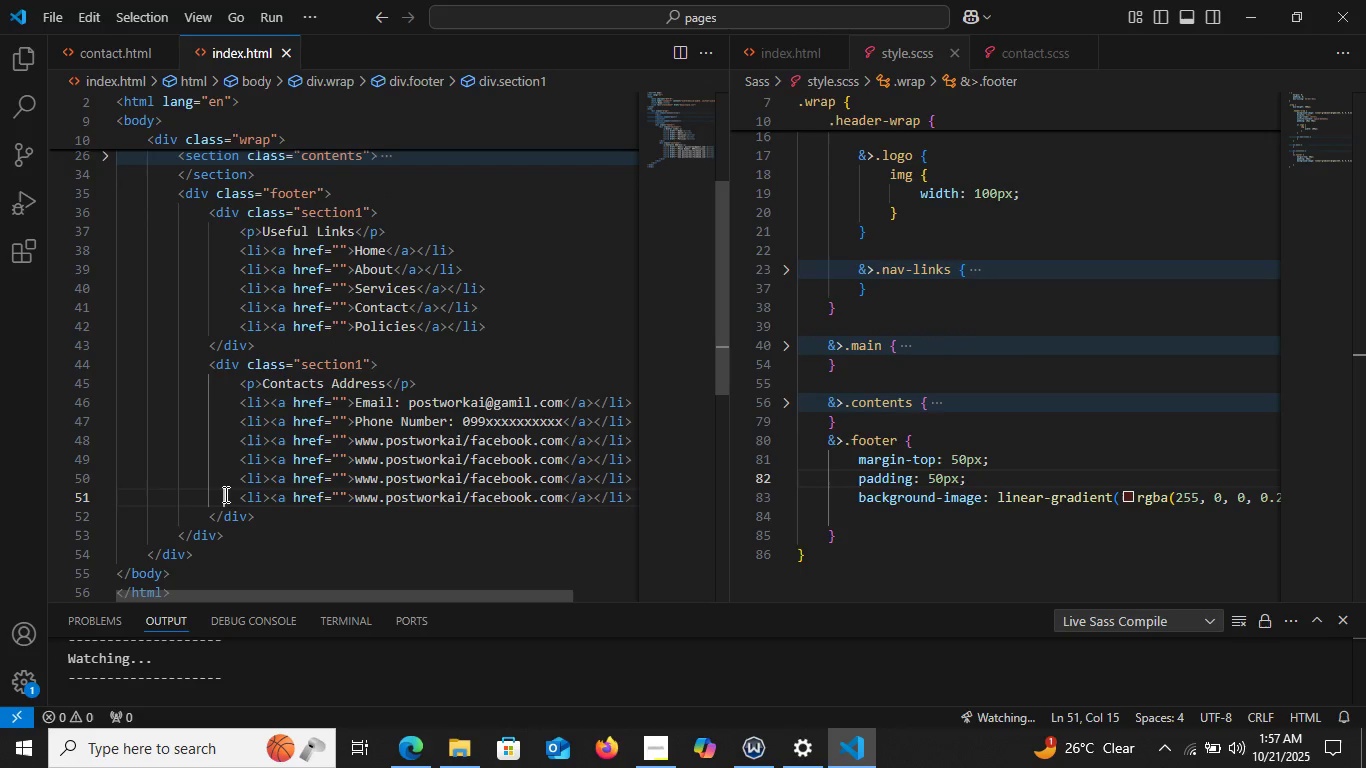 
key(Control+V)
 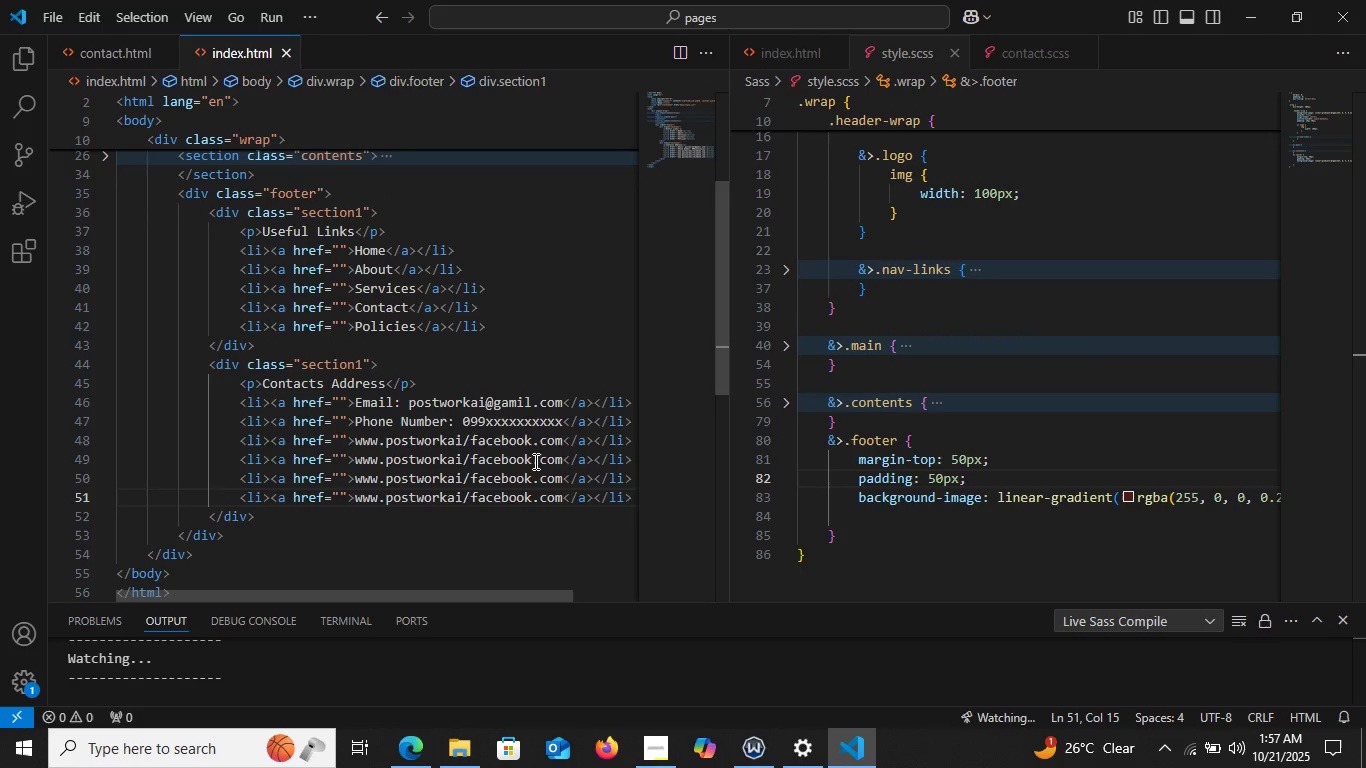 
left_click([532, 457])
 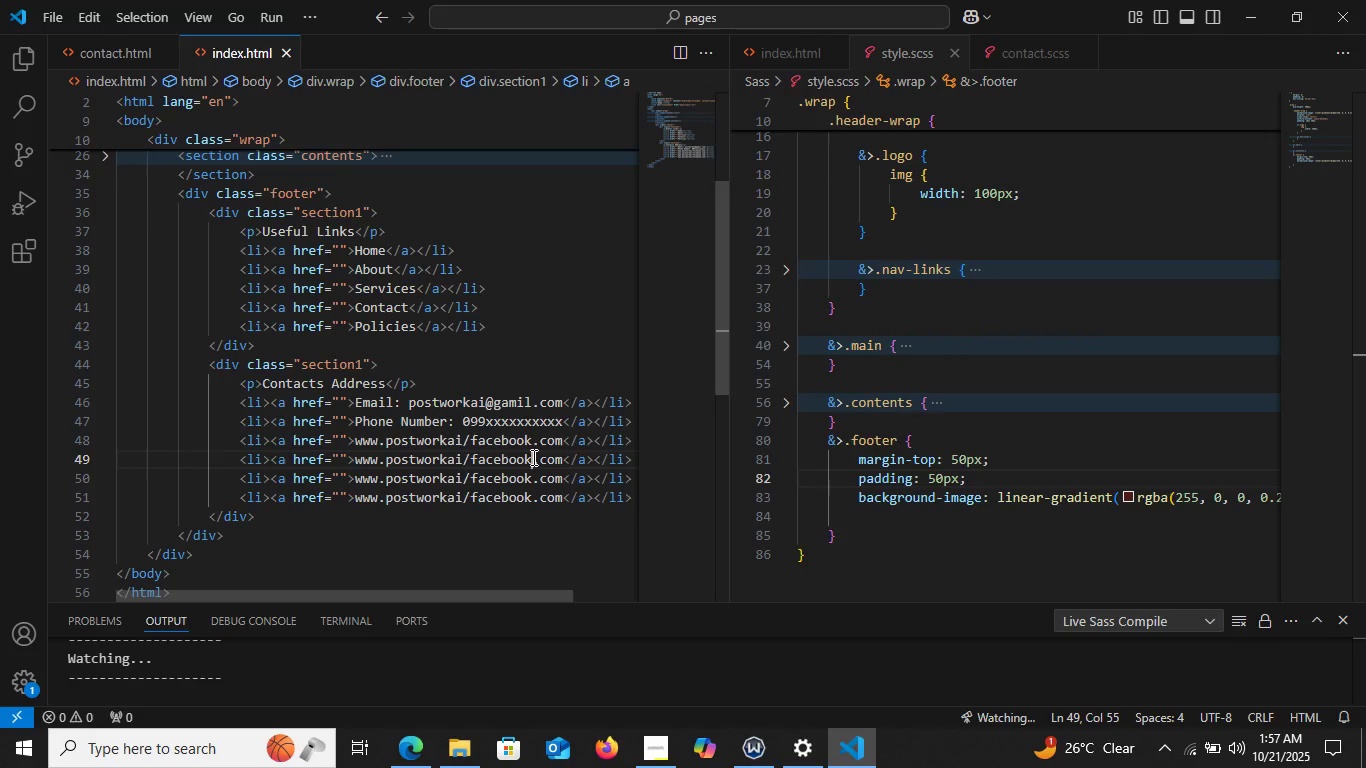 
key(Backspace)
key(Backspace)
key(Backspace)
key(Backspace)
key(Backspace)
key(Backspace)
key(Backspace)
key(Backspace)
type(twitter)
 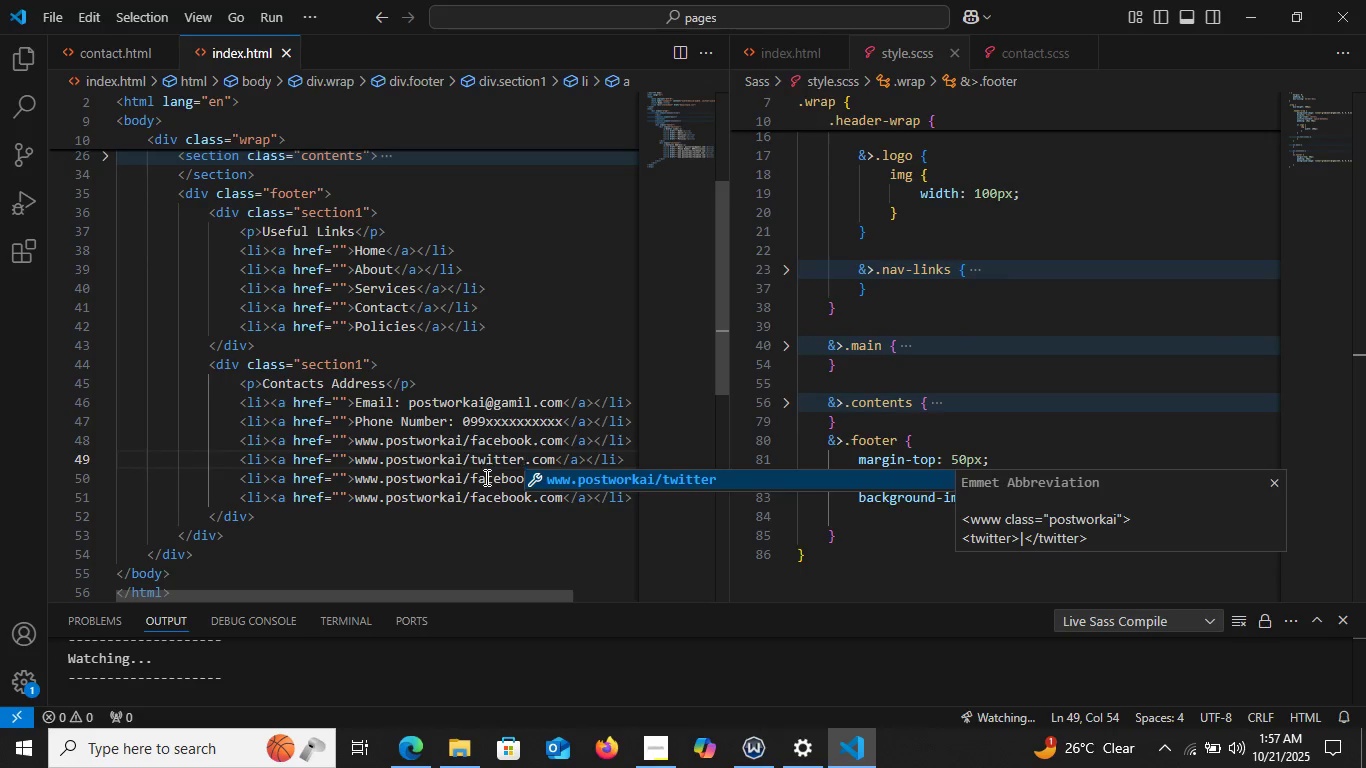 
left_click([485, 477])
 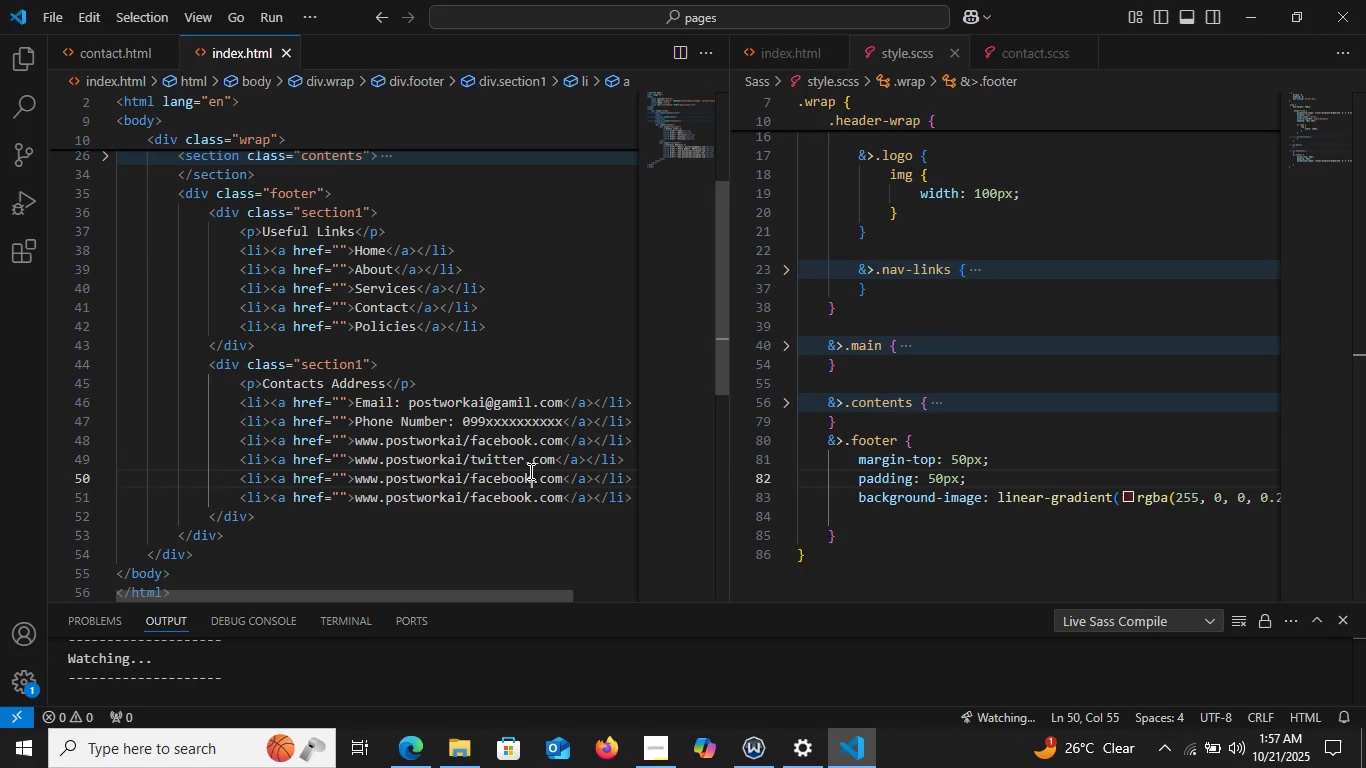 
left_click([529, 471])
 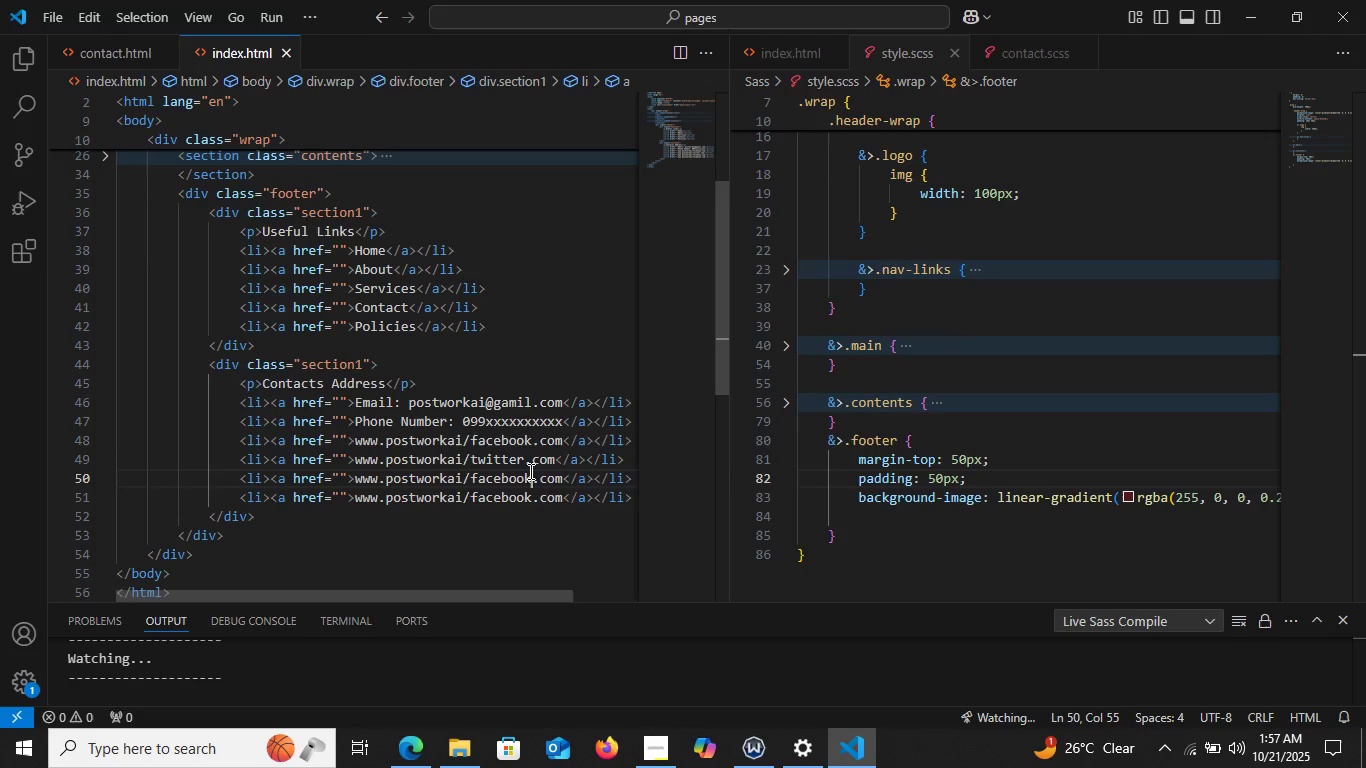 
key(Backspace)
key(Backspace)
key(Backspace)
key(Backspace)
key(Backspace)
key(Backspace)
key(Backspace)
key(Backspace)
type(whatsapp)
 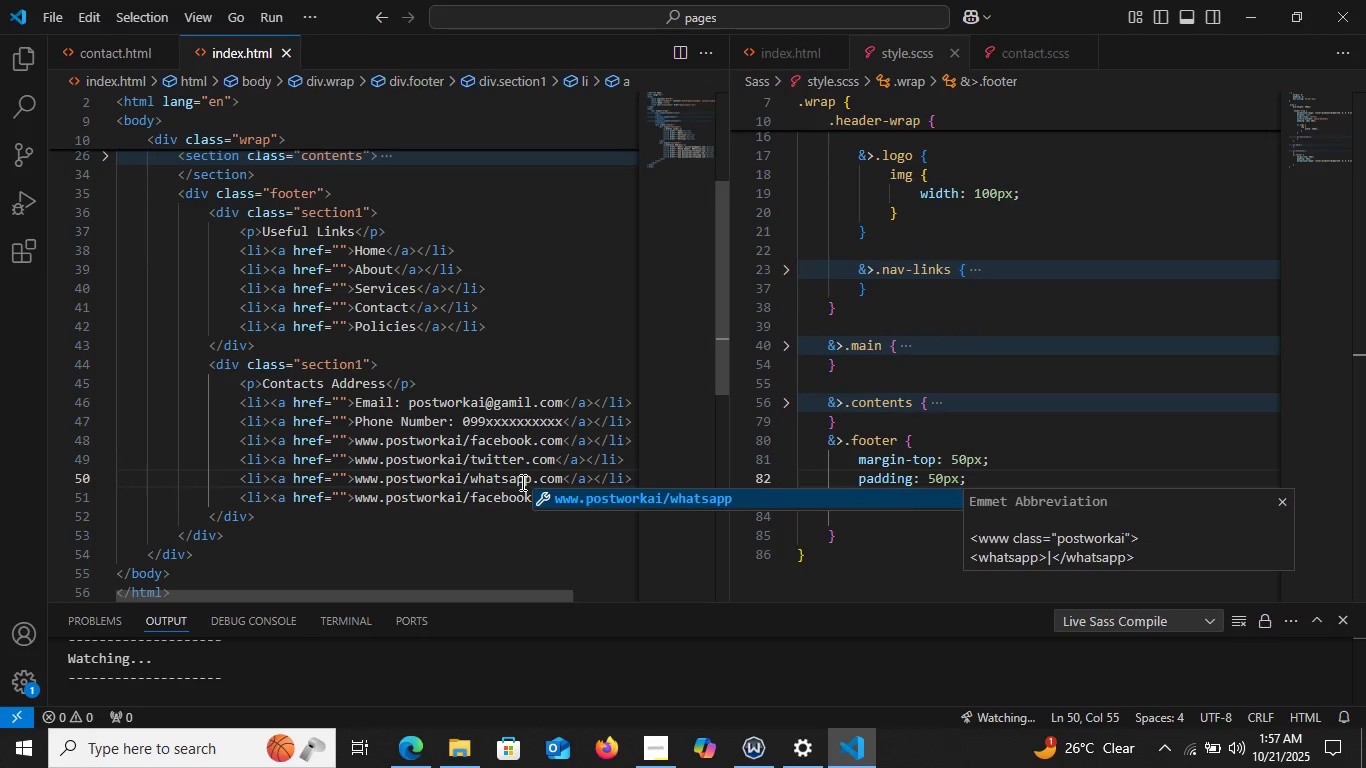 
left_click([521, 482])
 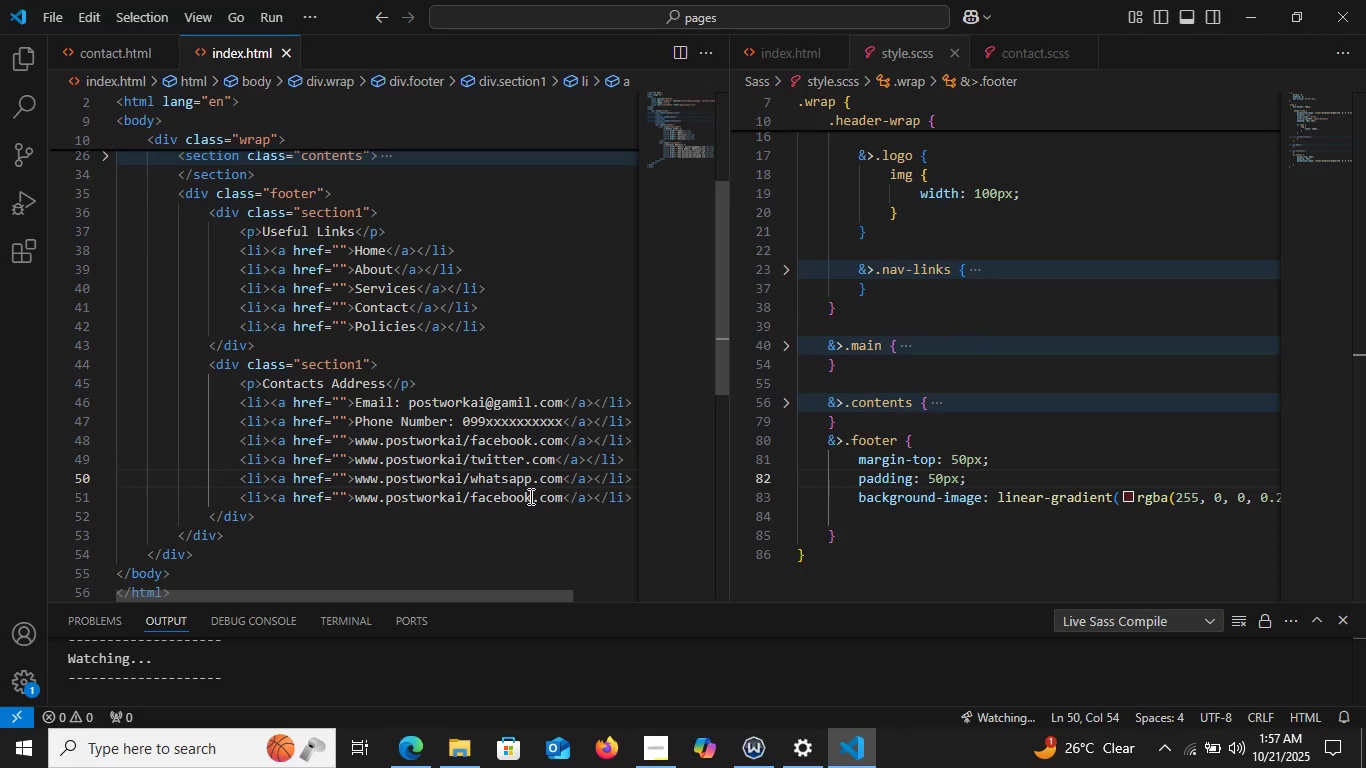 
left_click([530, 494])
 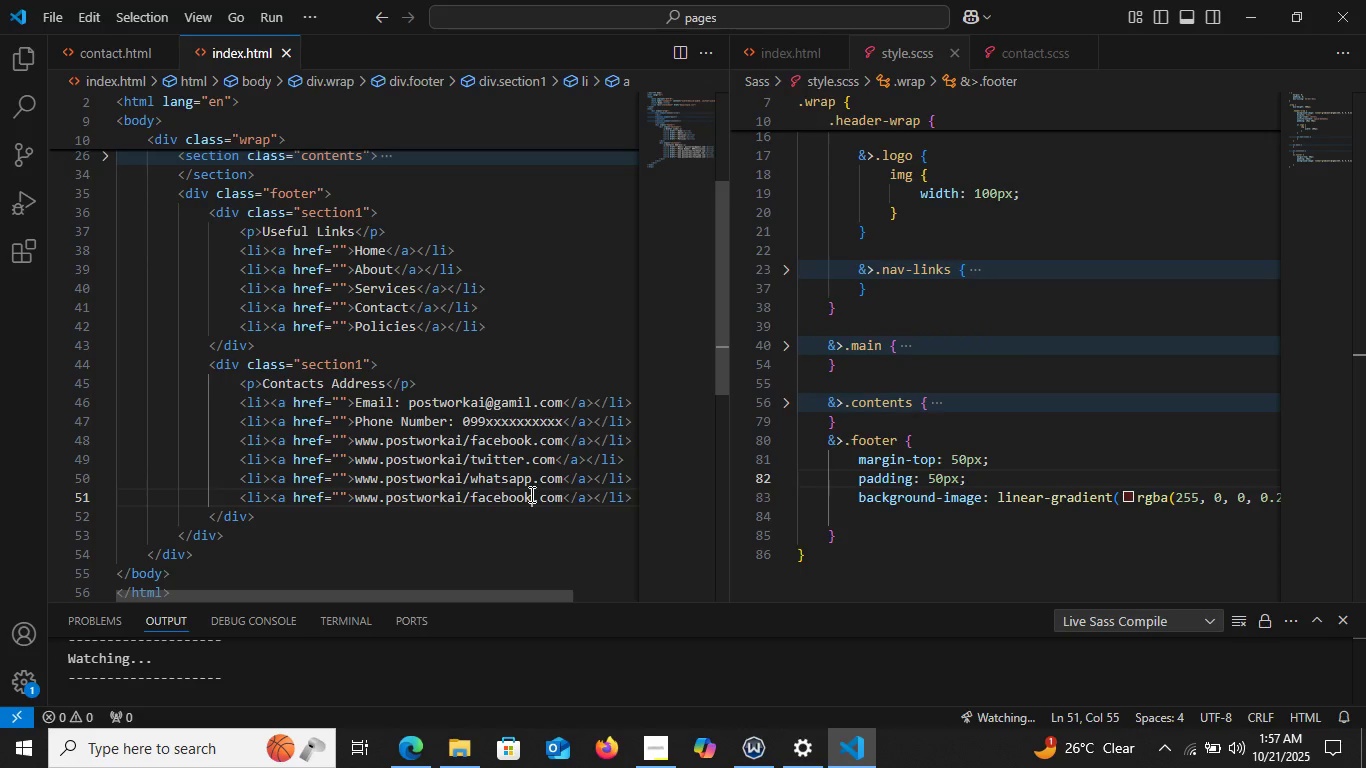 
key(Backspace)
 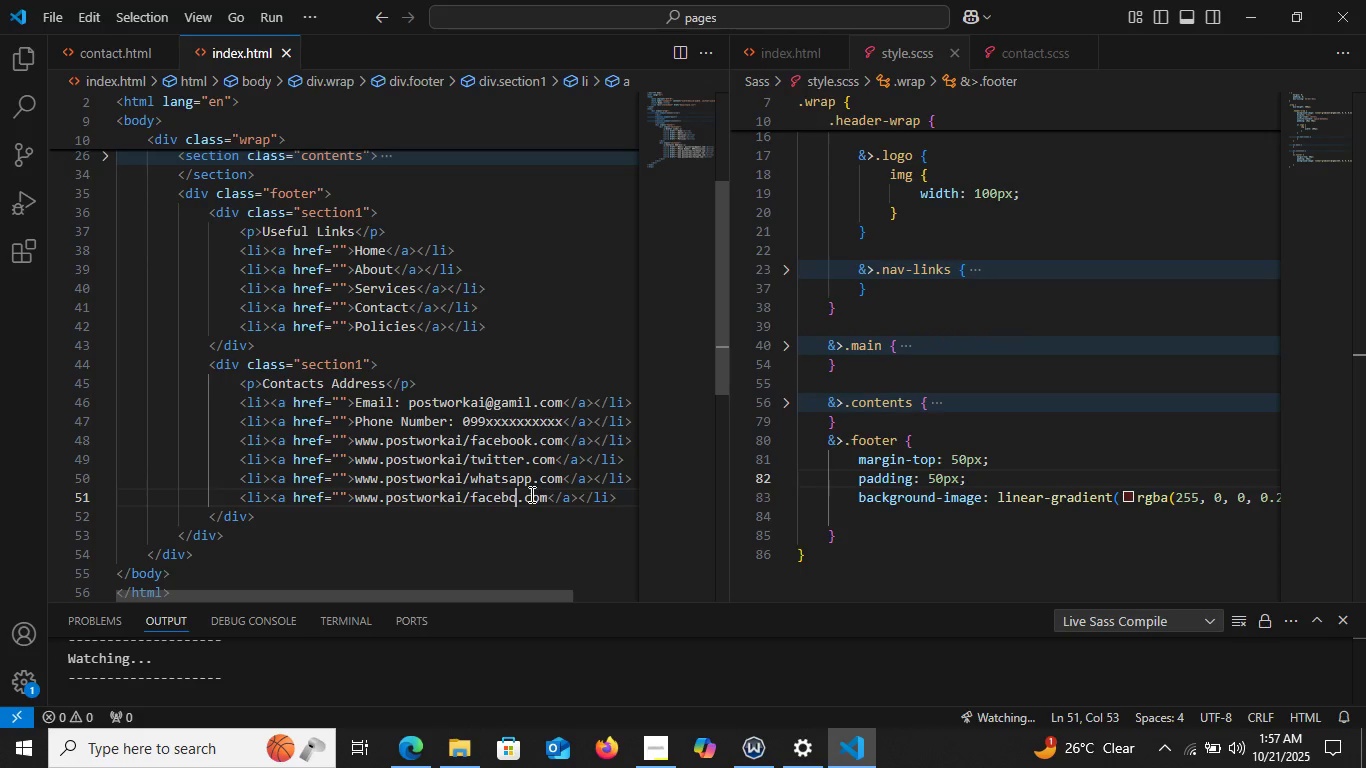 
key(Backspace)
 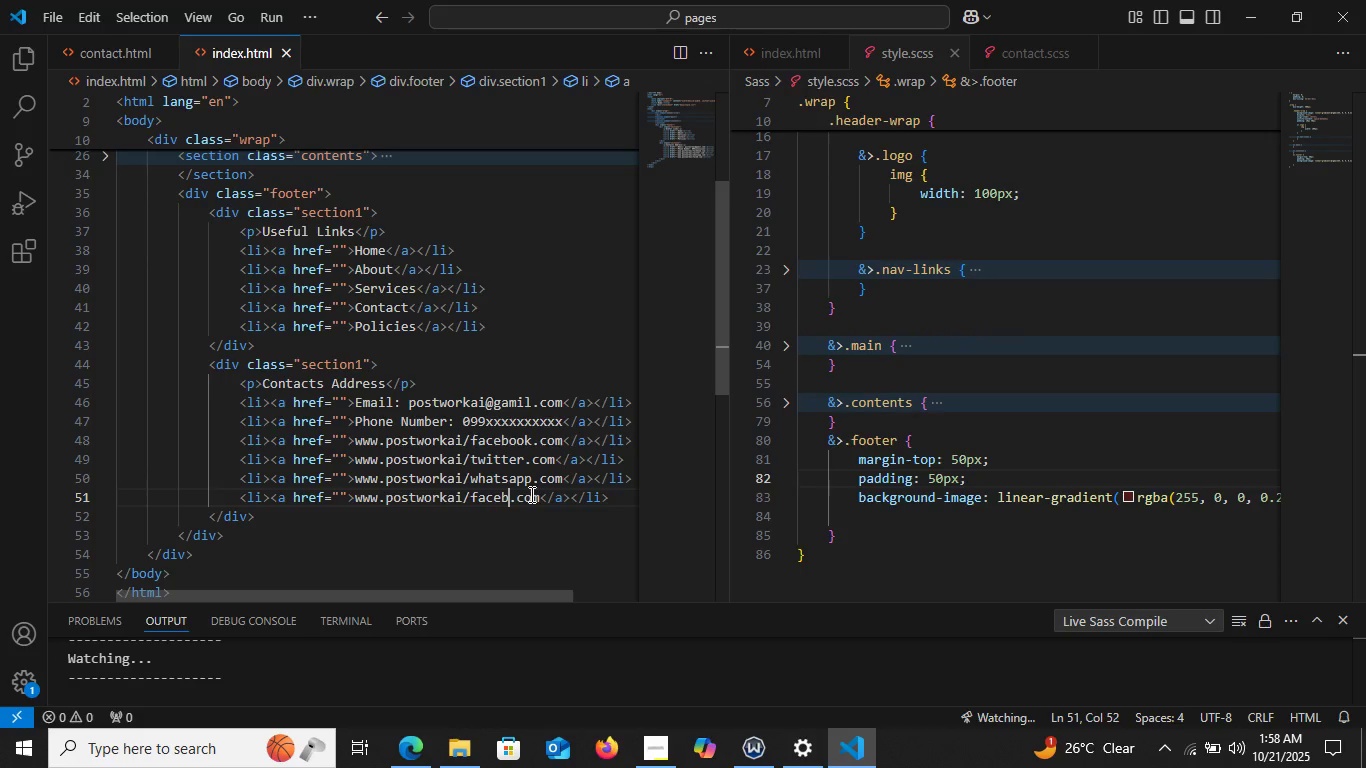 
key(Backspace)
 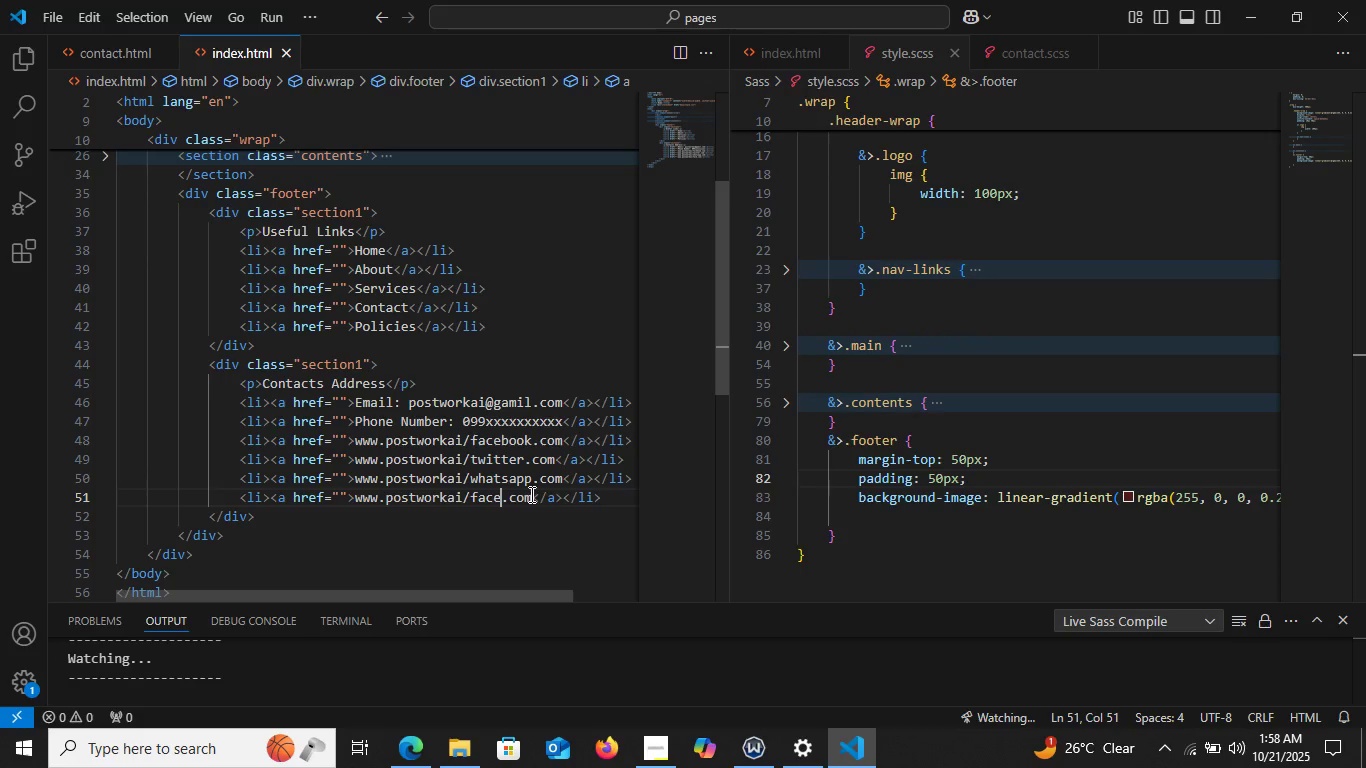 
key(Backspace)
 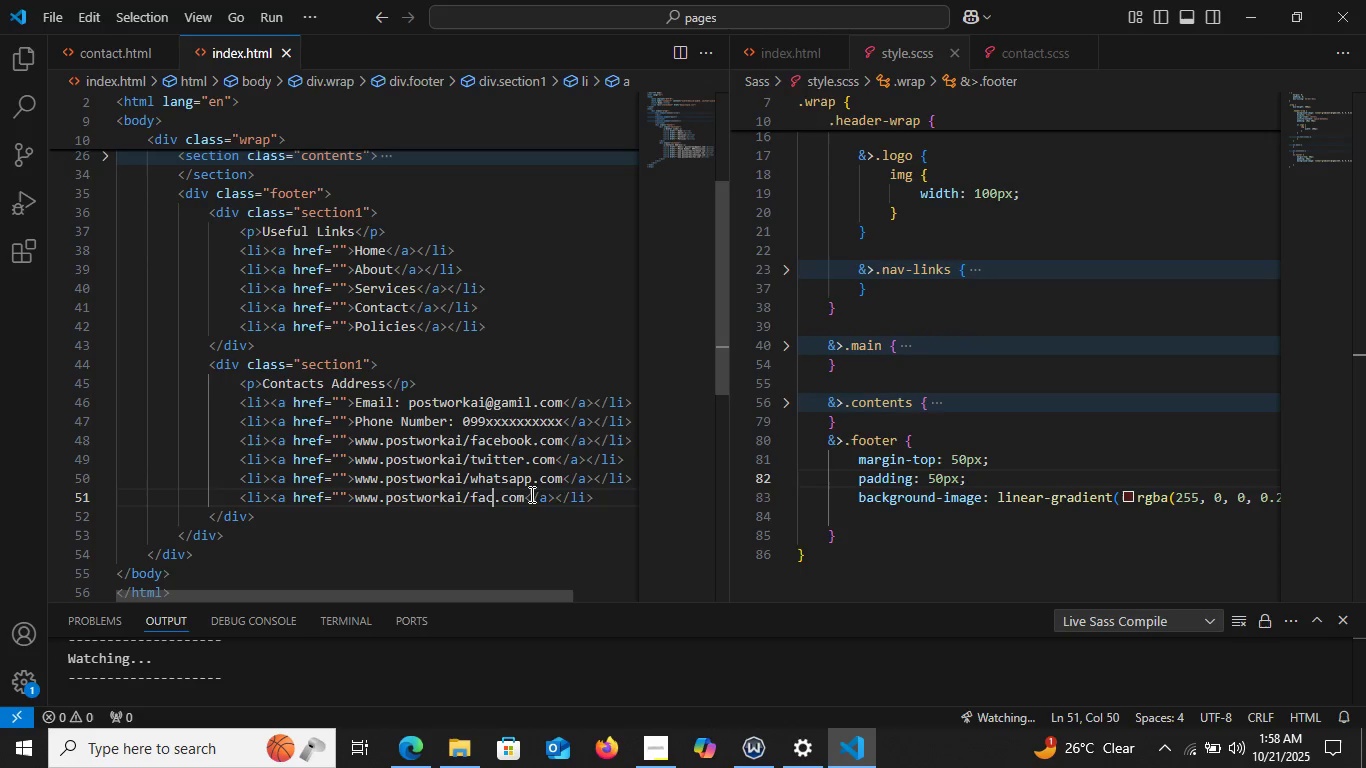 
key(Backspace)
 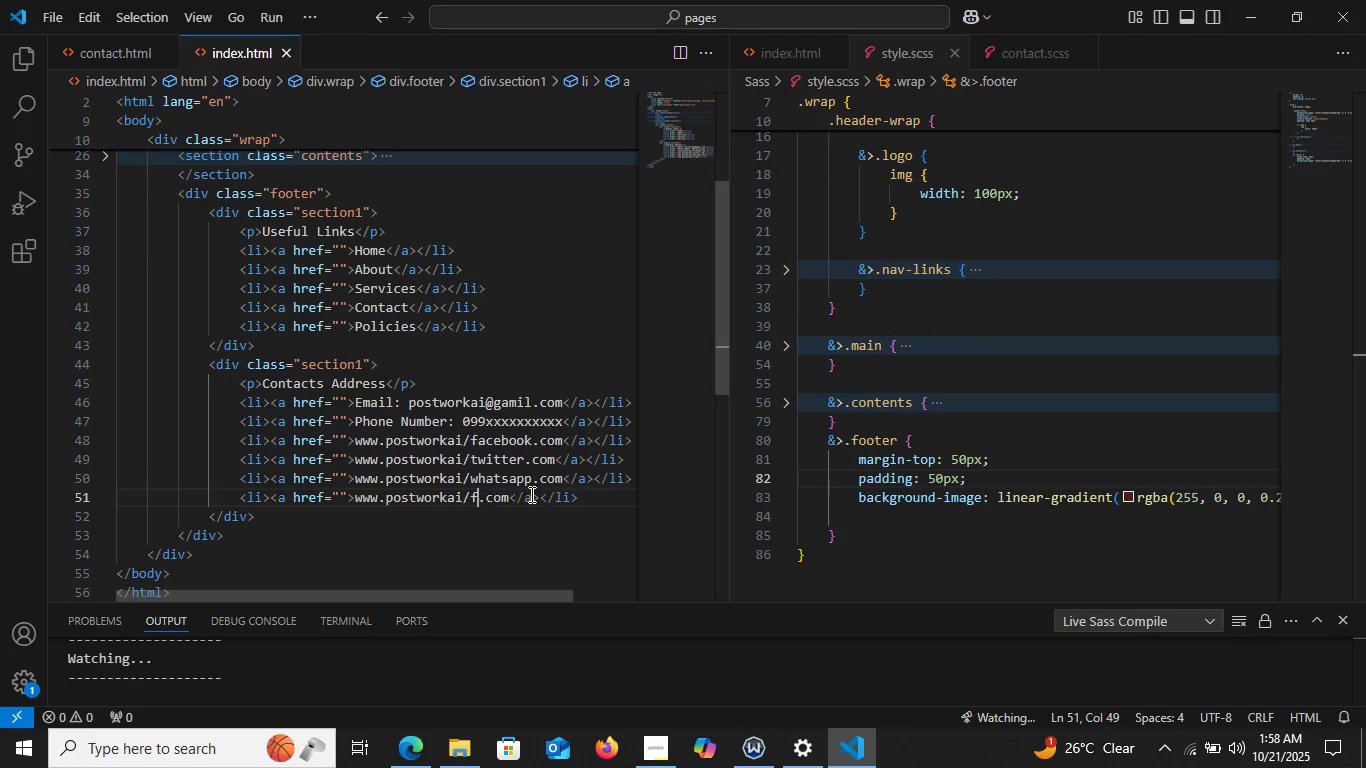 
key(Backspace)
 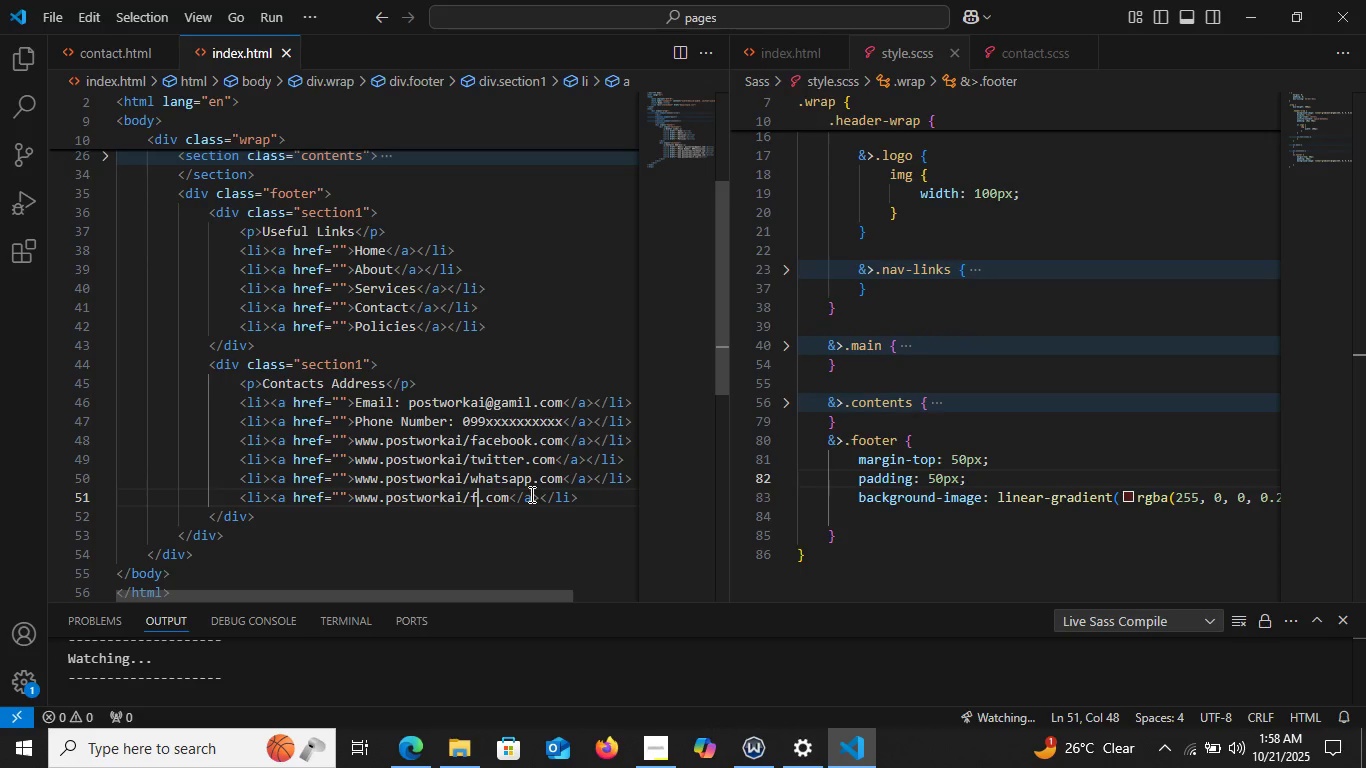 
key(Backspace)
 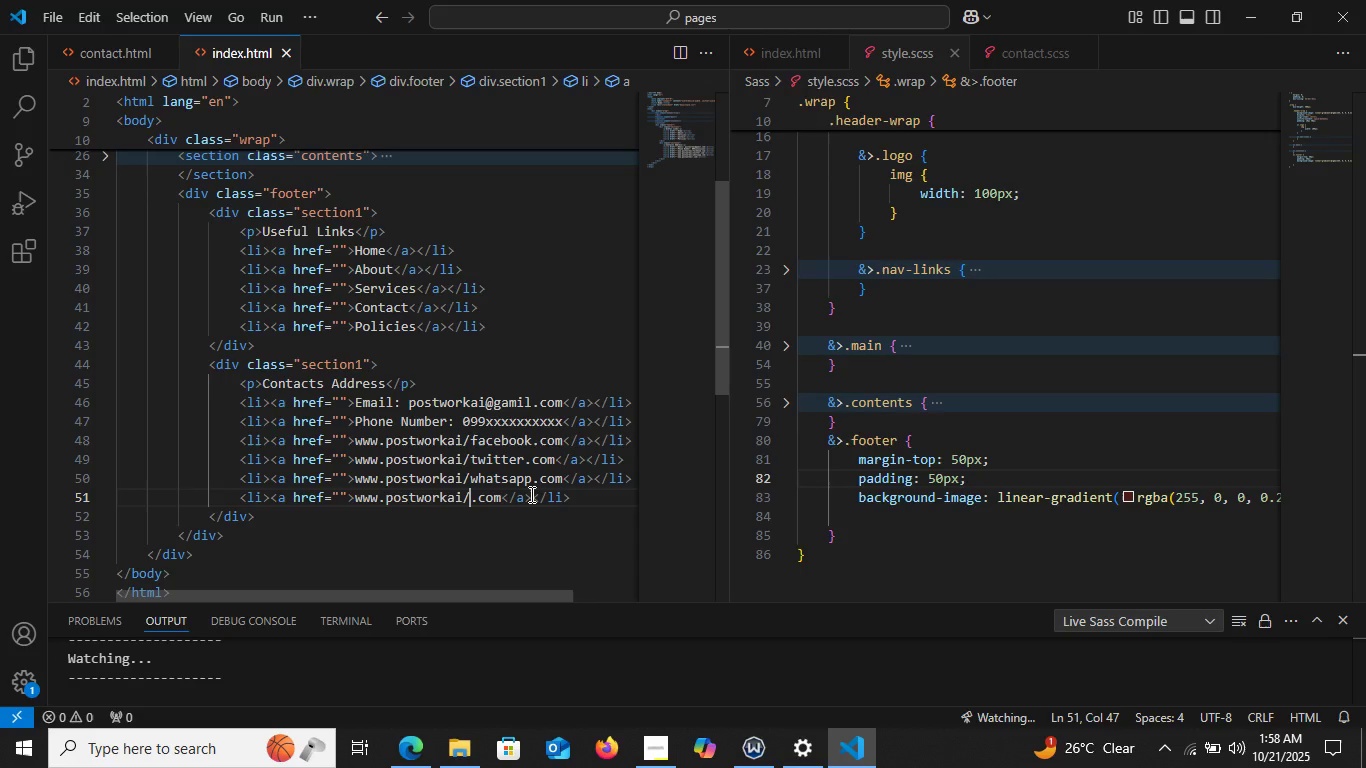 
key(Backspace)
 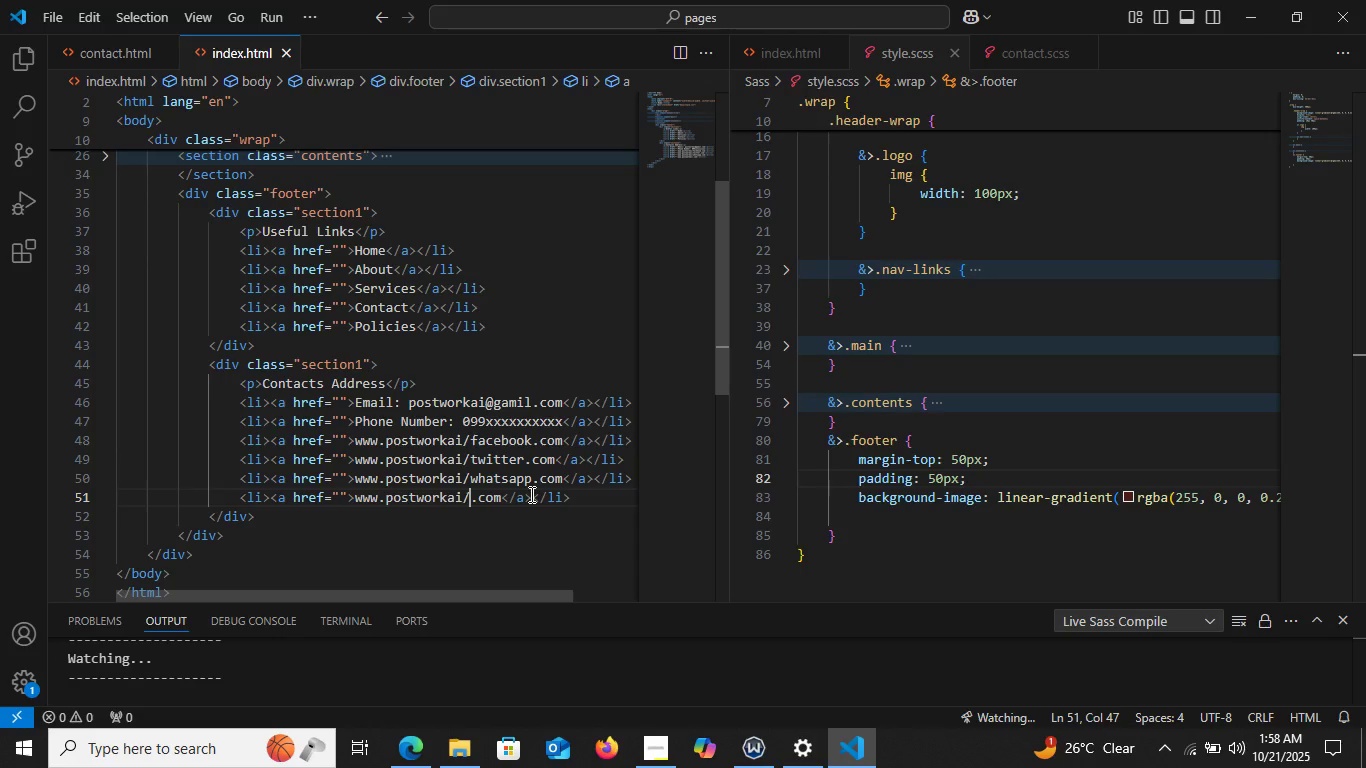 
type(p)
key(Backspace)
type(Ink)
 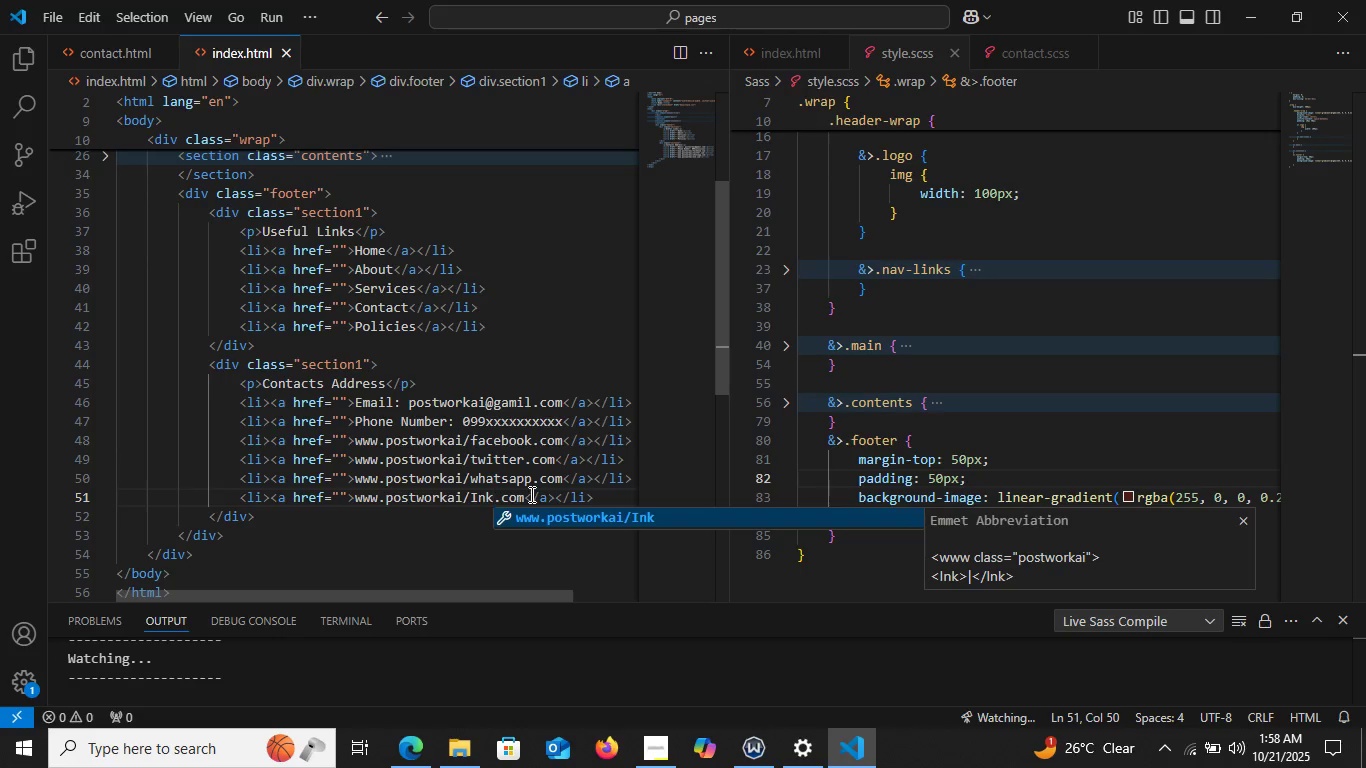 
left_click([419, 746])
 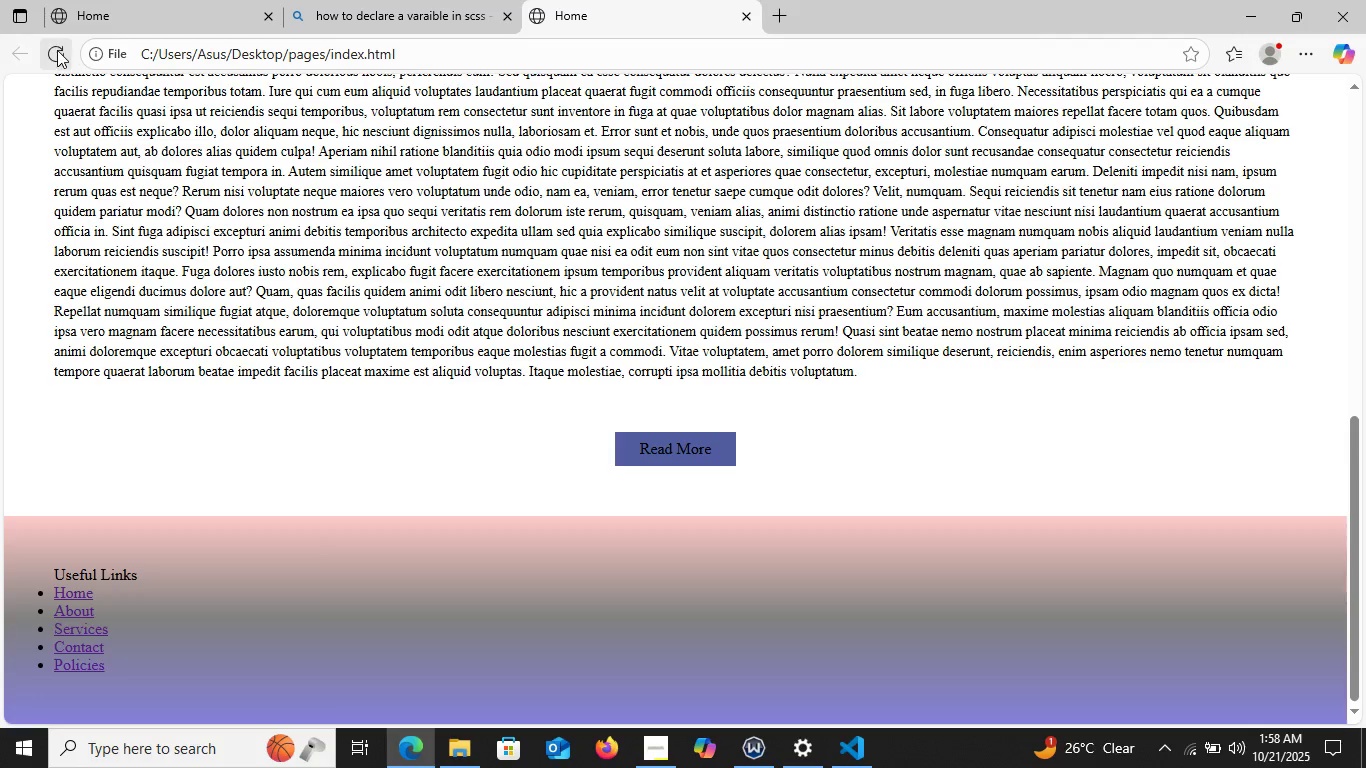 
left_click([57, 50])
 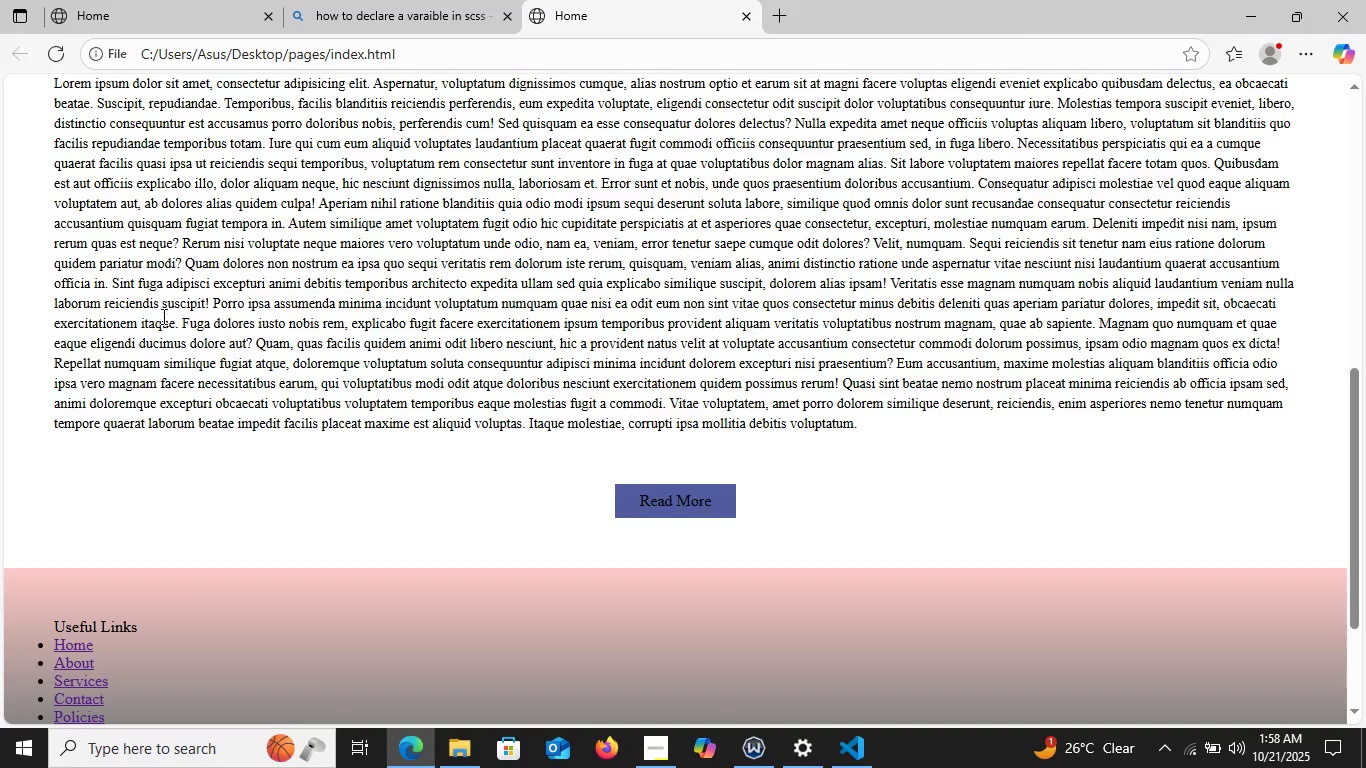 
scroll: coordinate [171, 354], scroll_direction: down, amount: 10.0
 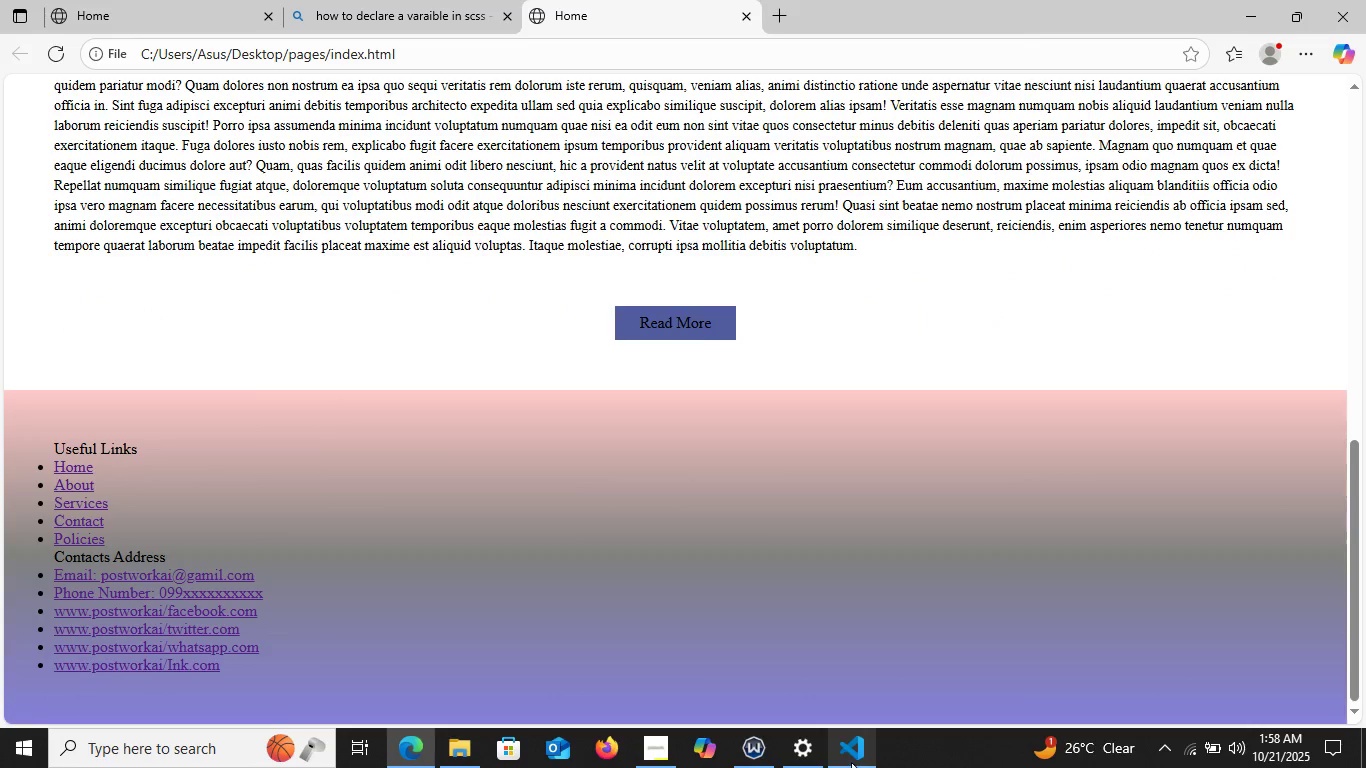 
left_click([851, 761])
 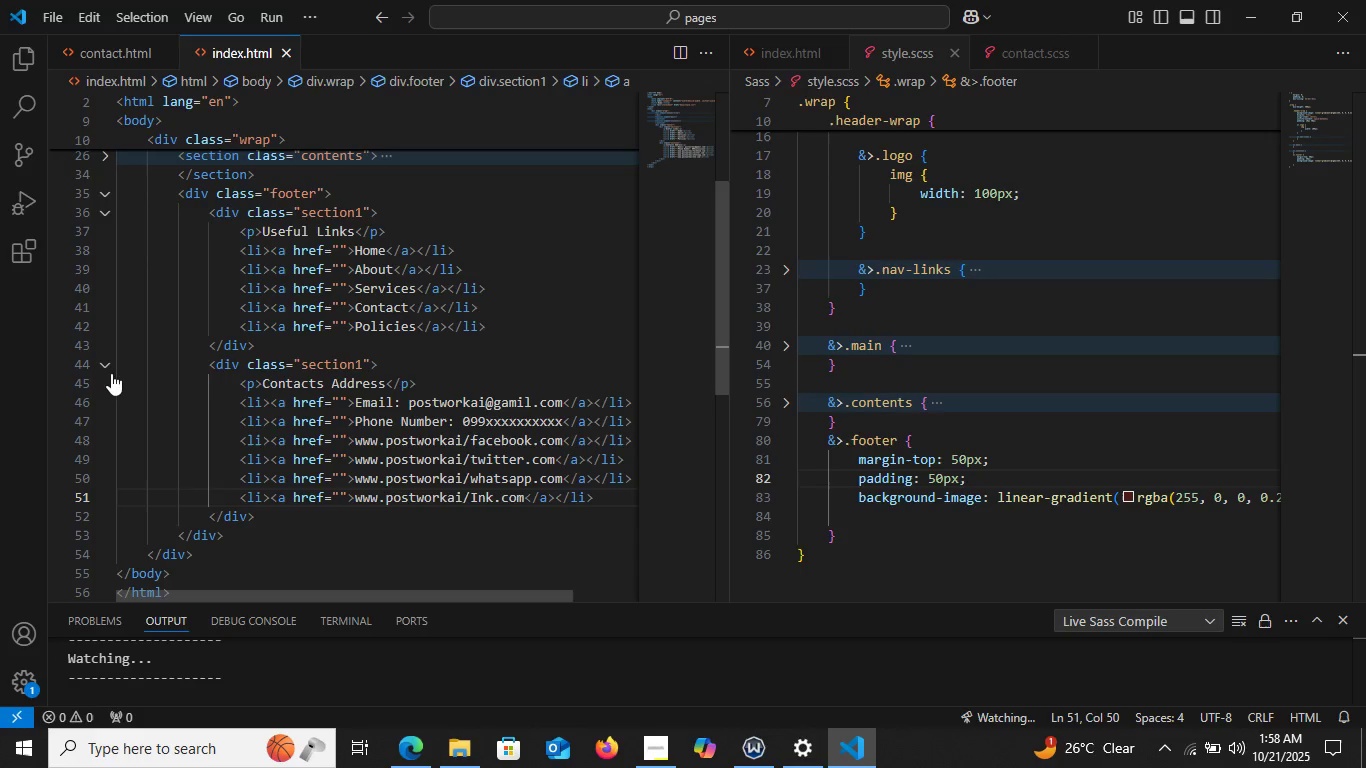 
left_click([105, 367])
 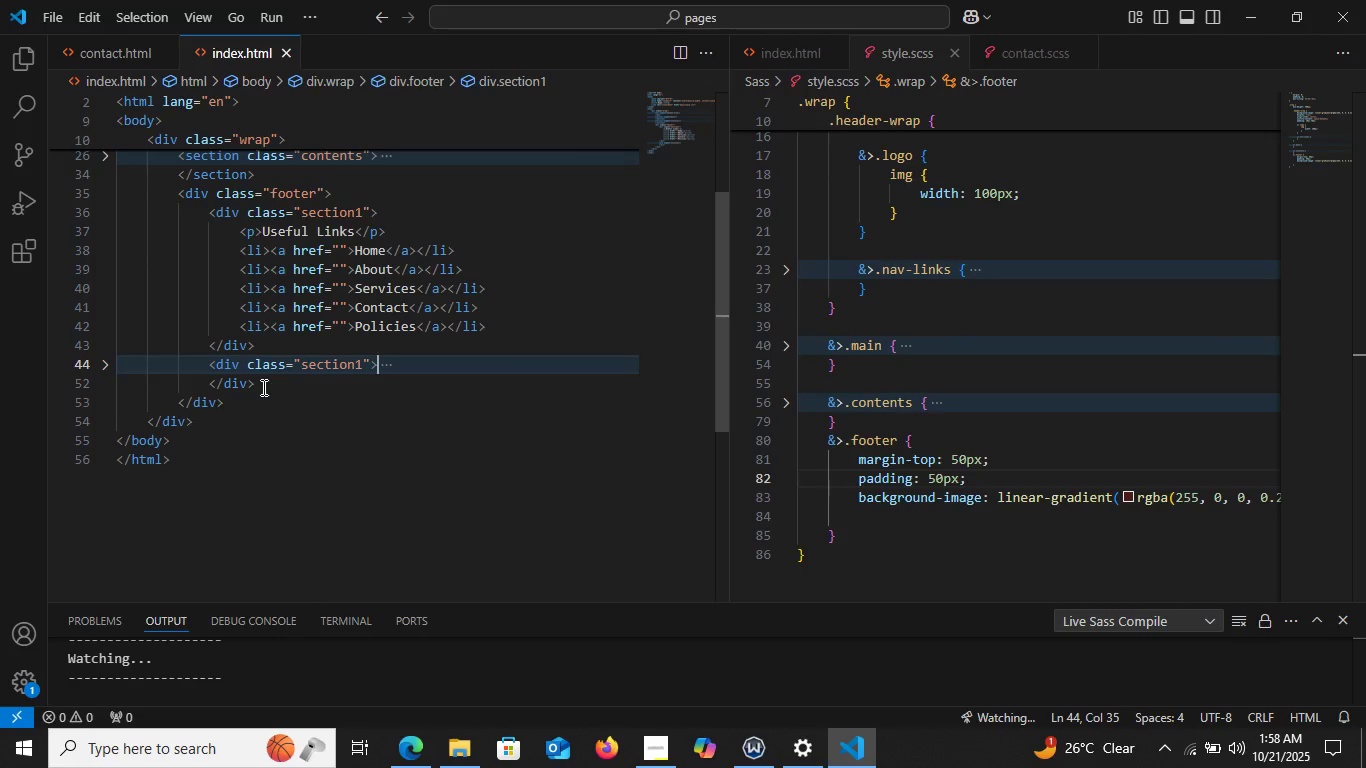 
left_click([262, 387])
 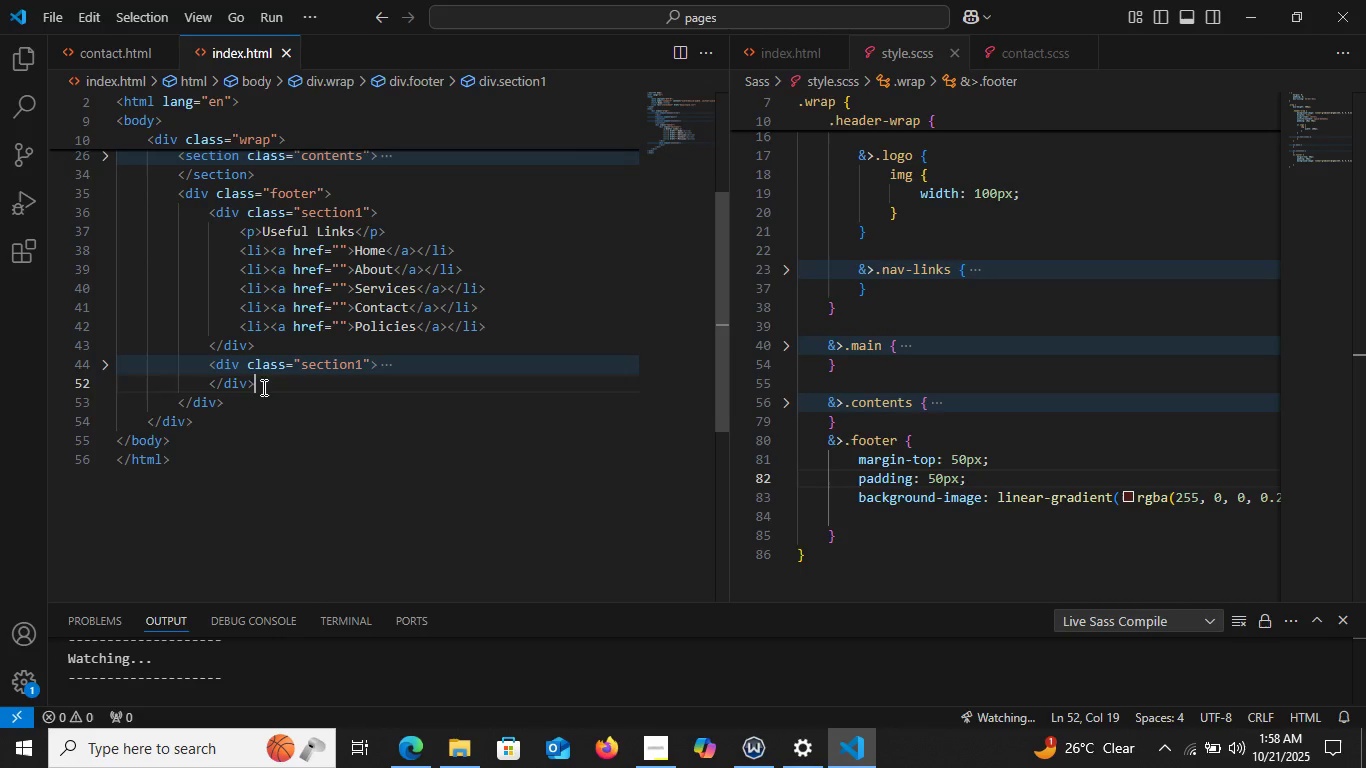 
key(Enter)
 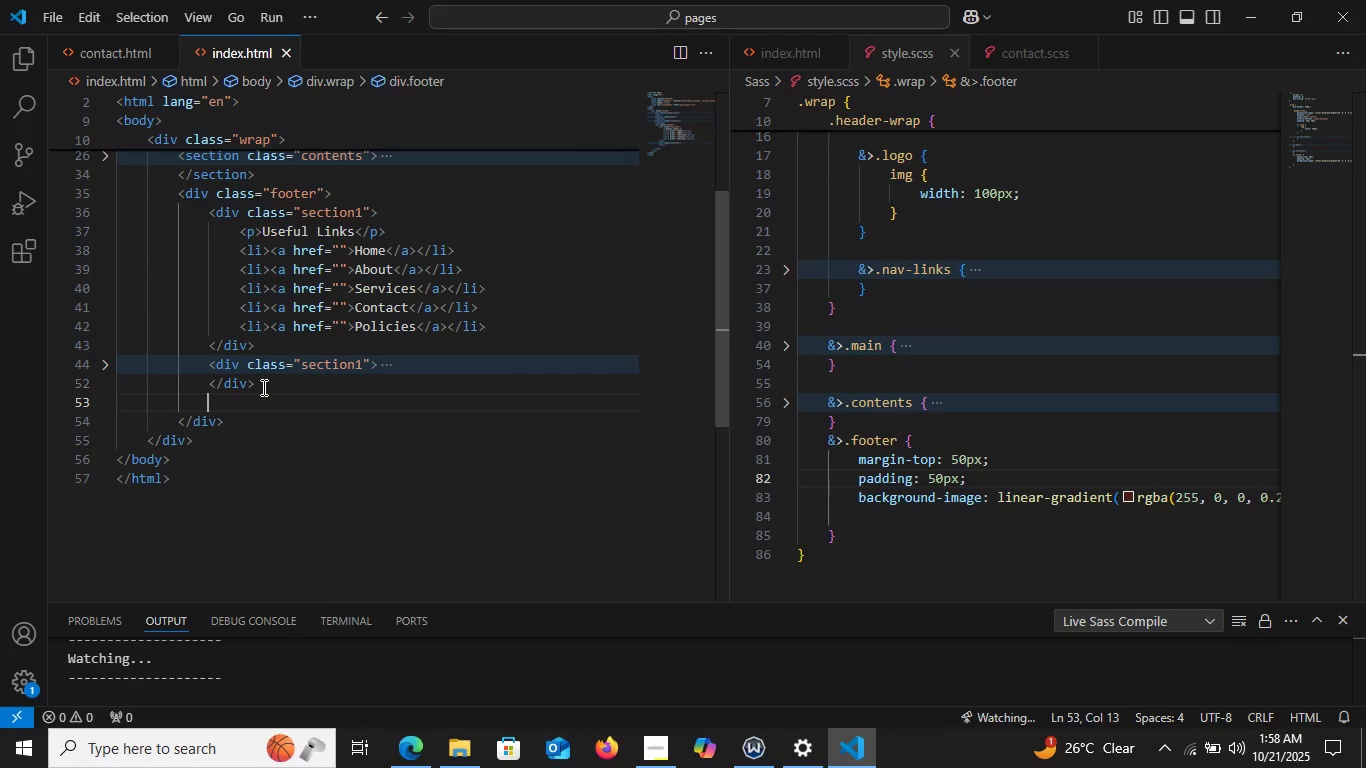 
type(div.section1)
 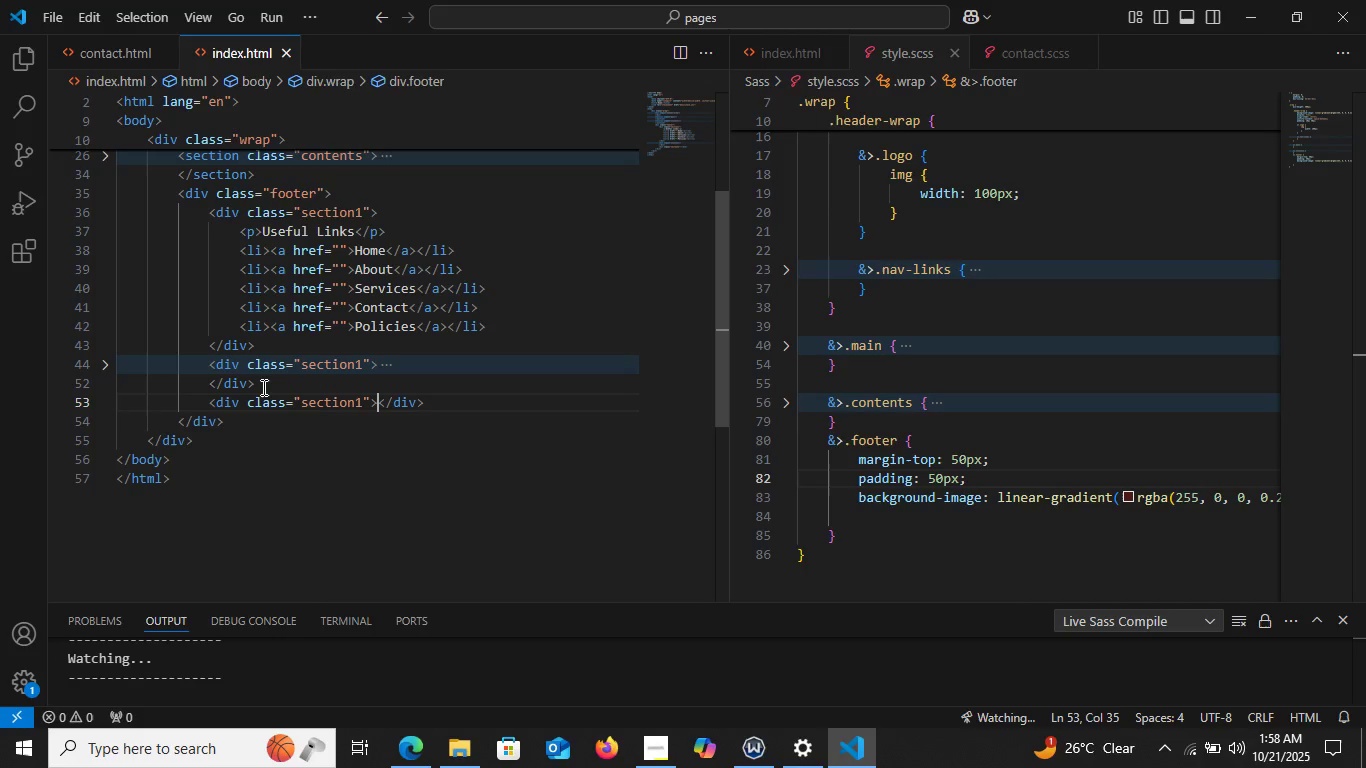 
key(Enter)
 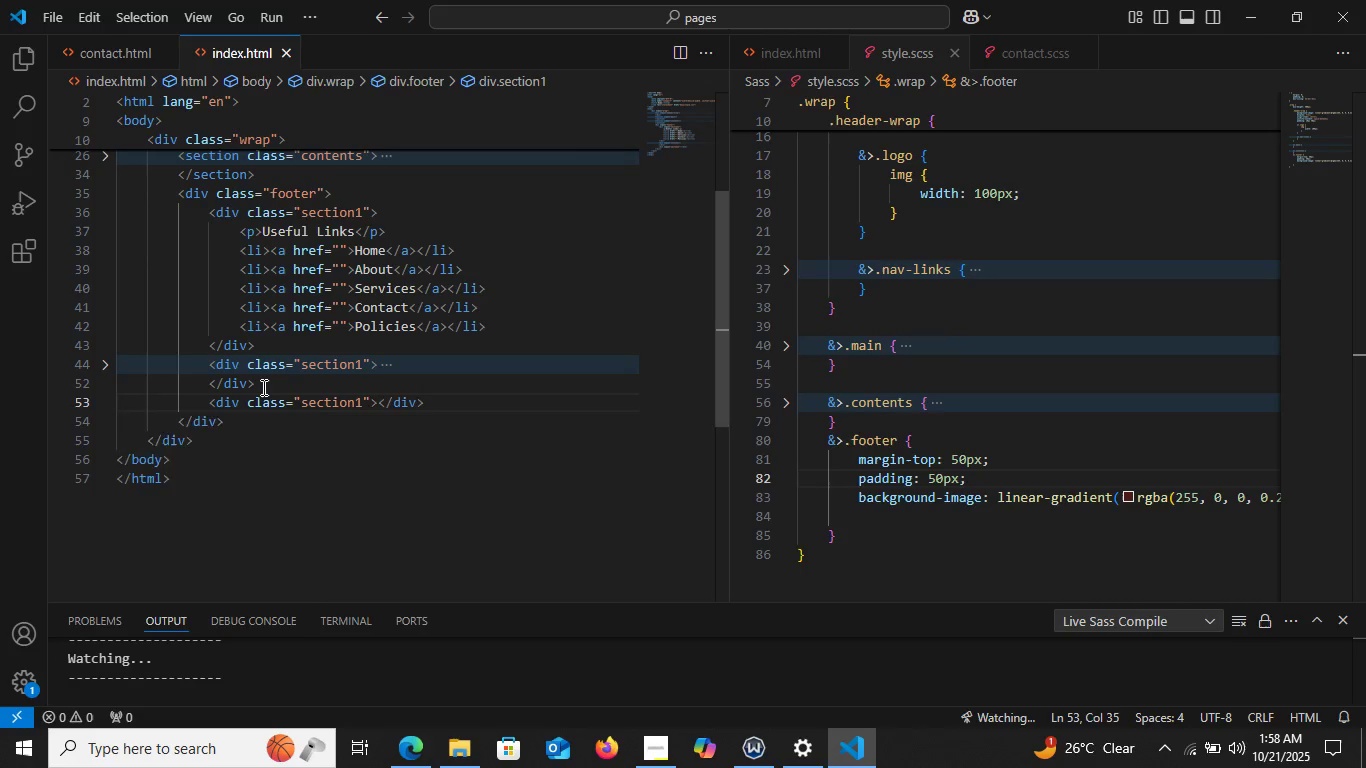 
key(Enter)
 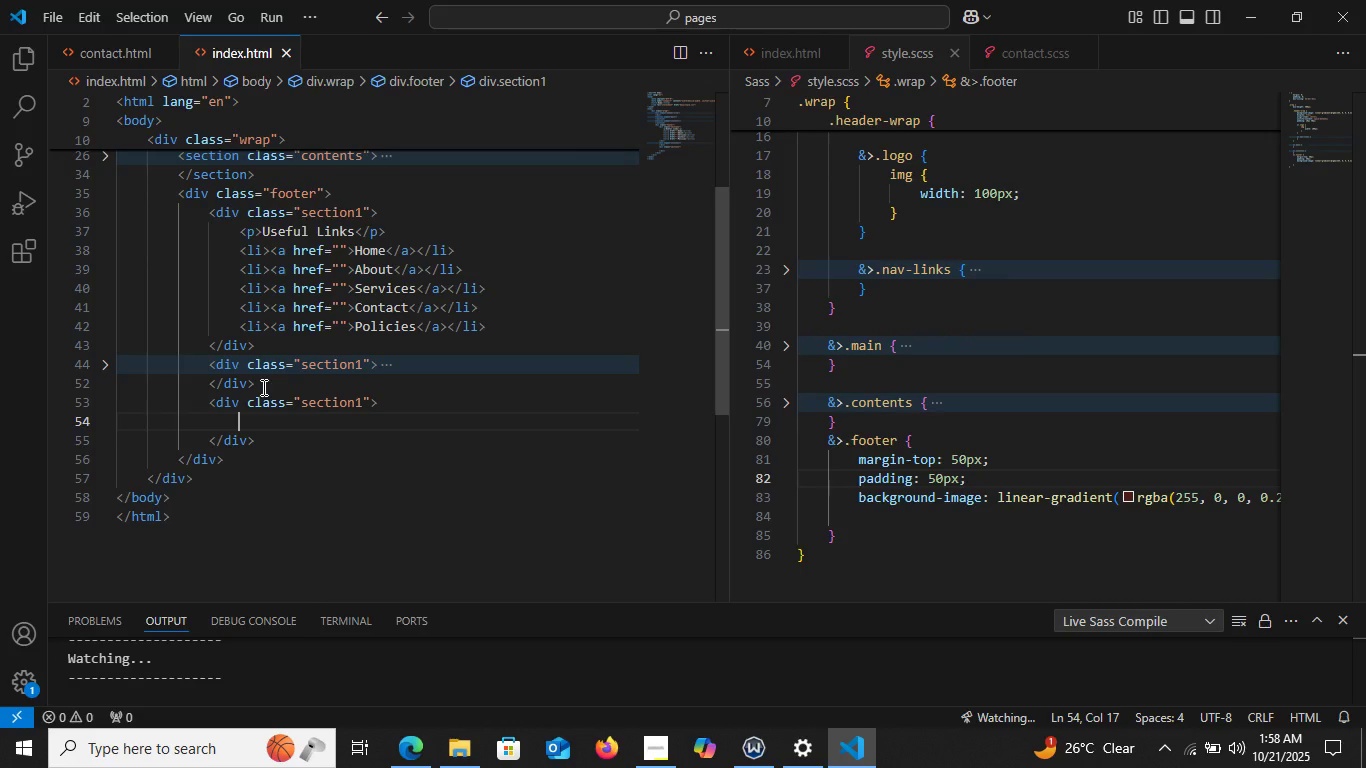 
key(P)
 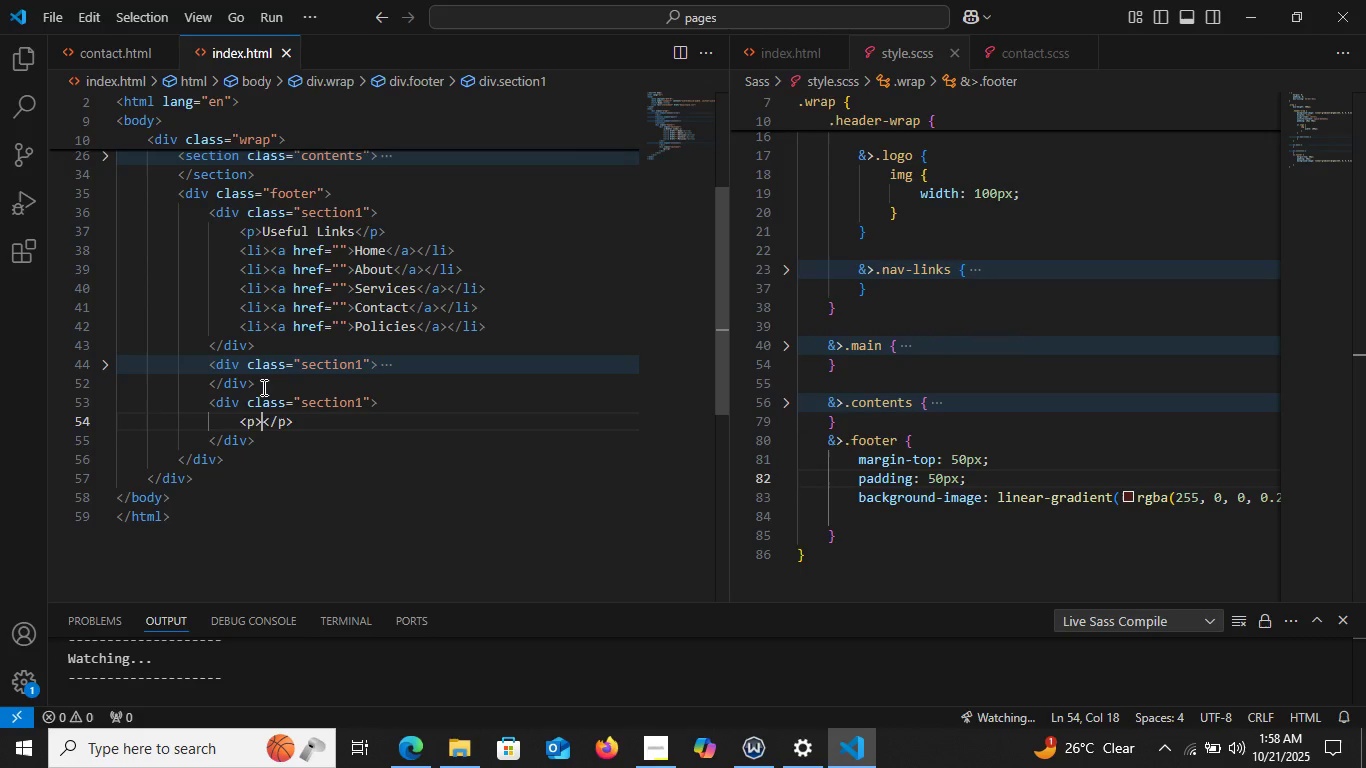 
key(Enter)
 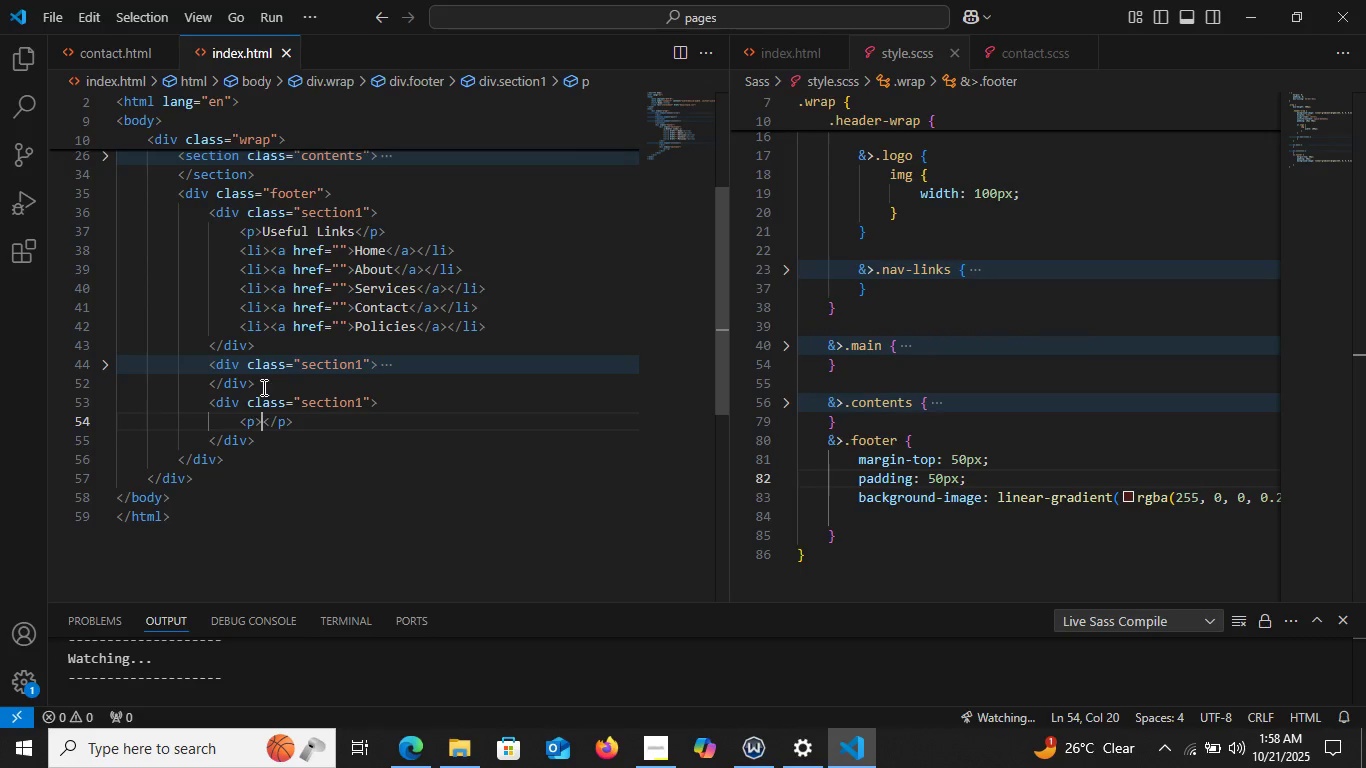 
wait(8.48)
 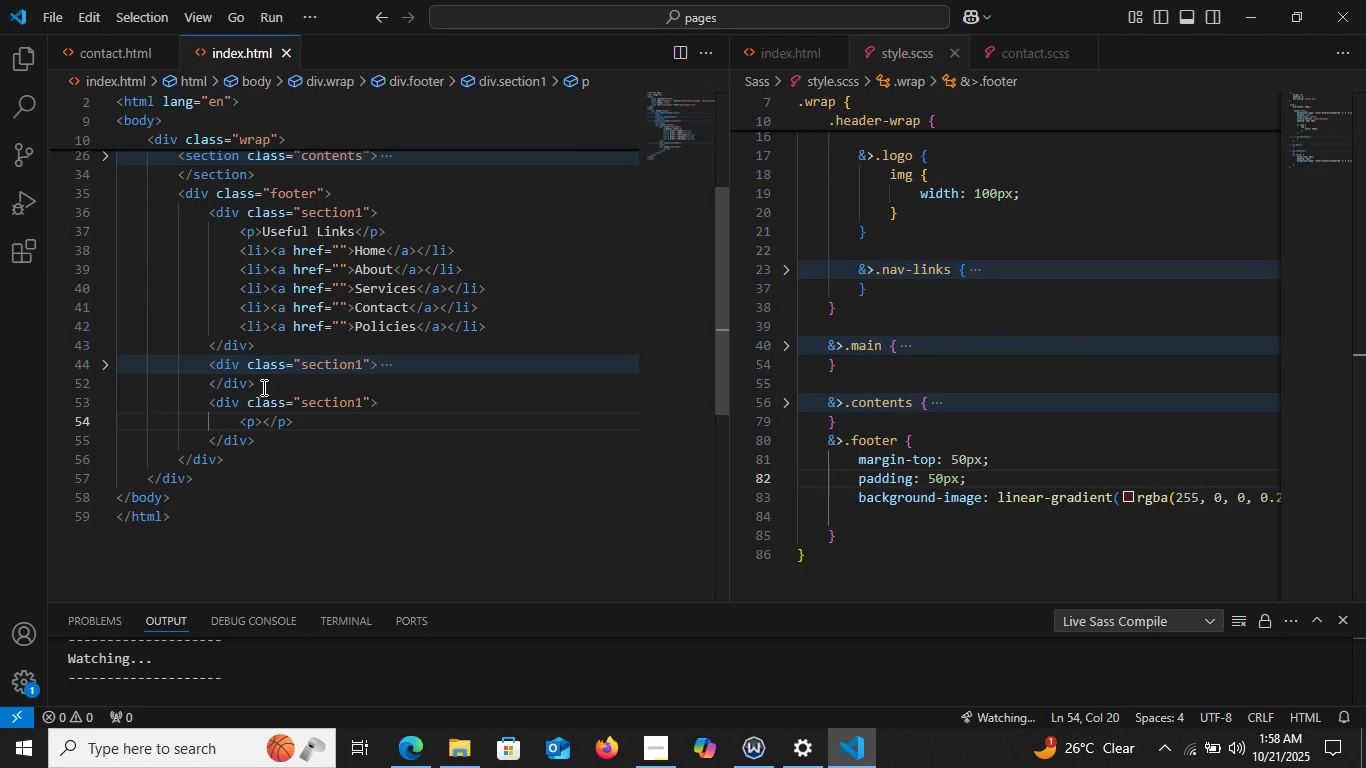 
type(Partners)
 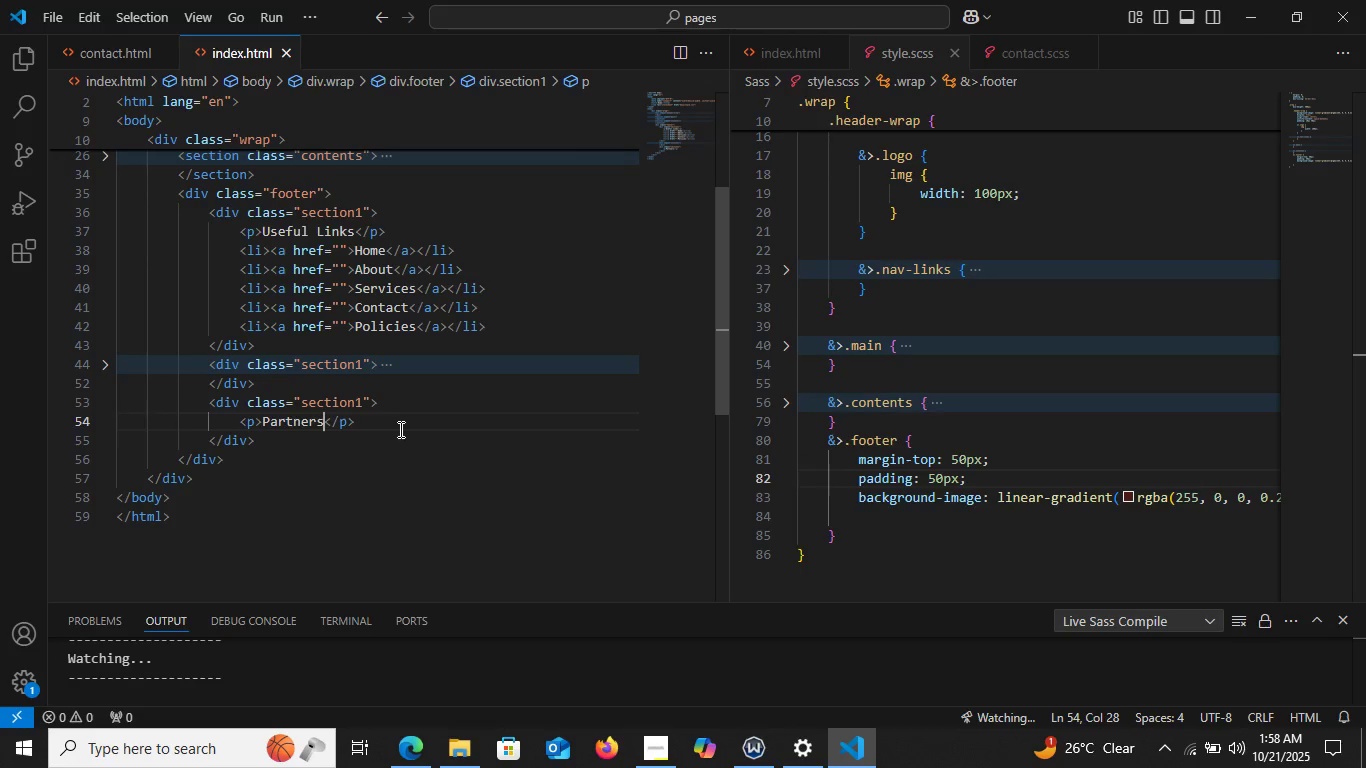 
left_click([399, 429])
 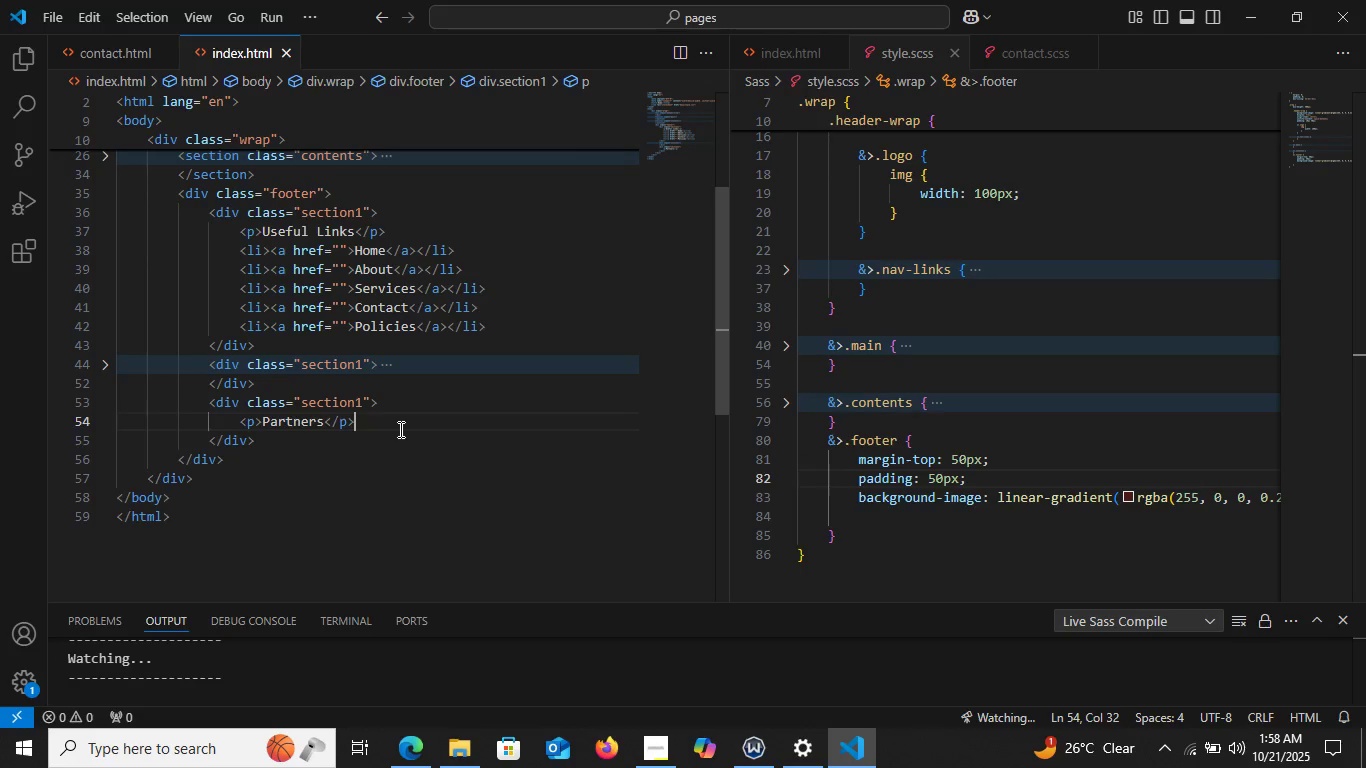 
key(Enter)
 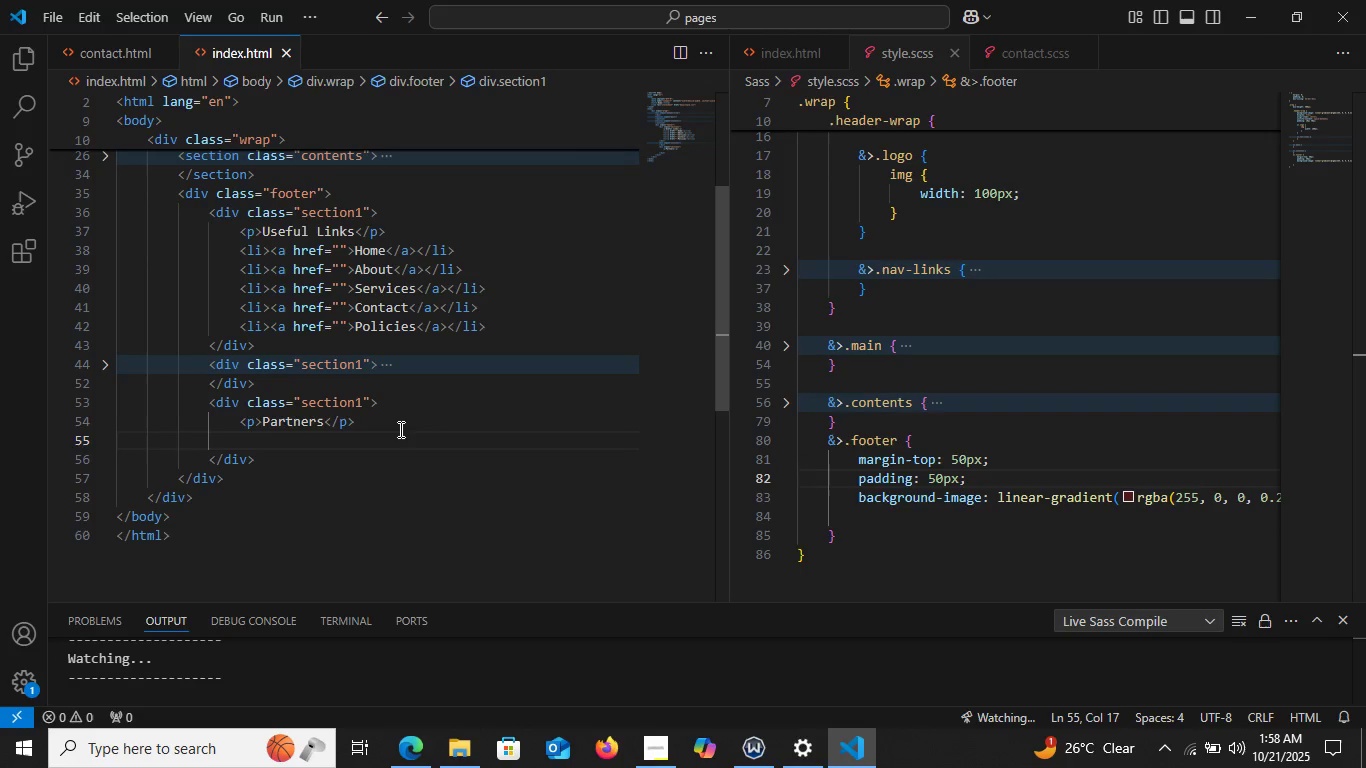 
type(li)
 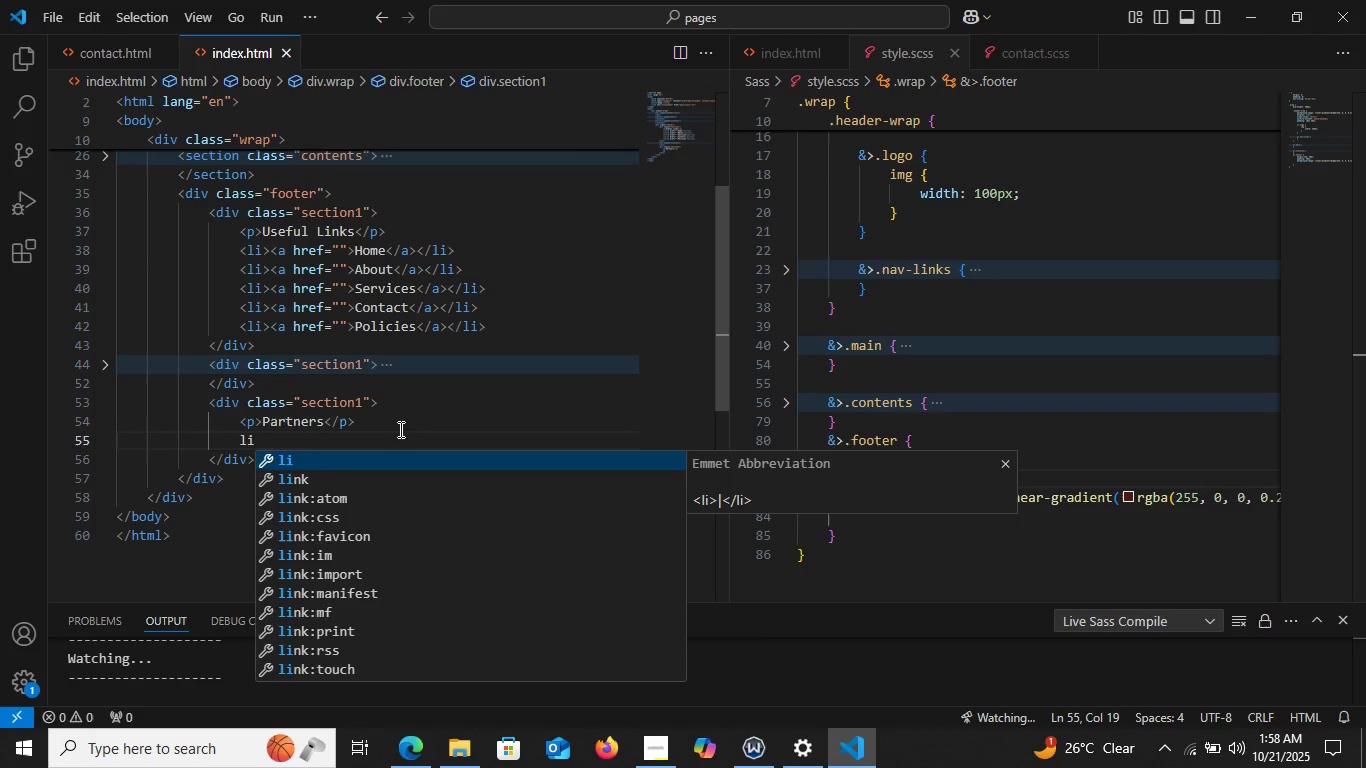 
key(Enter)
 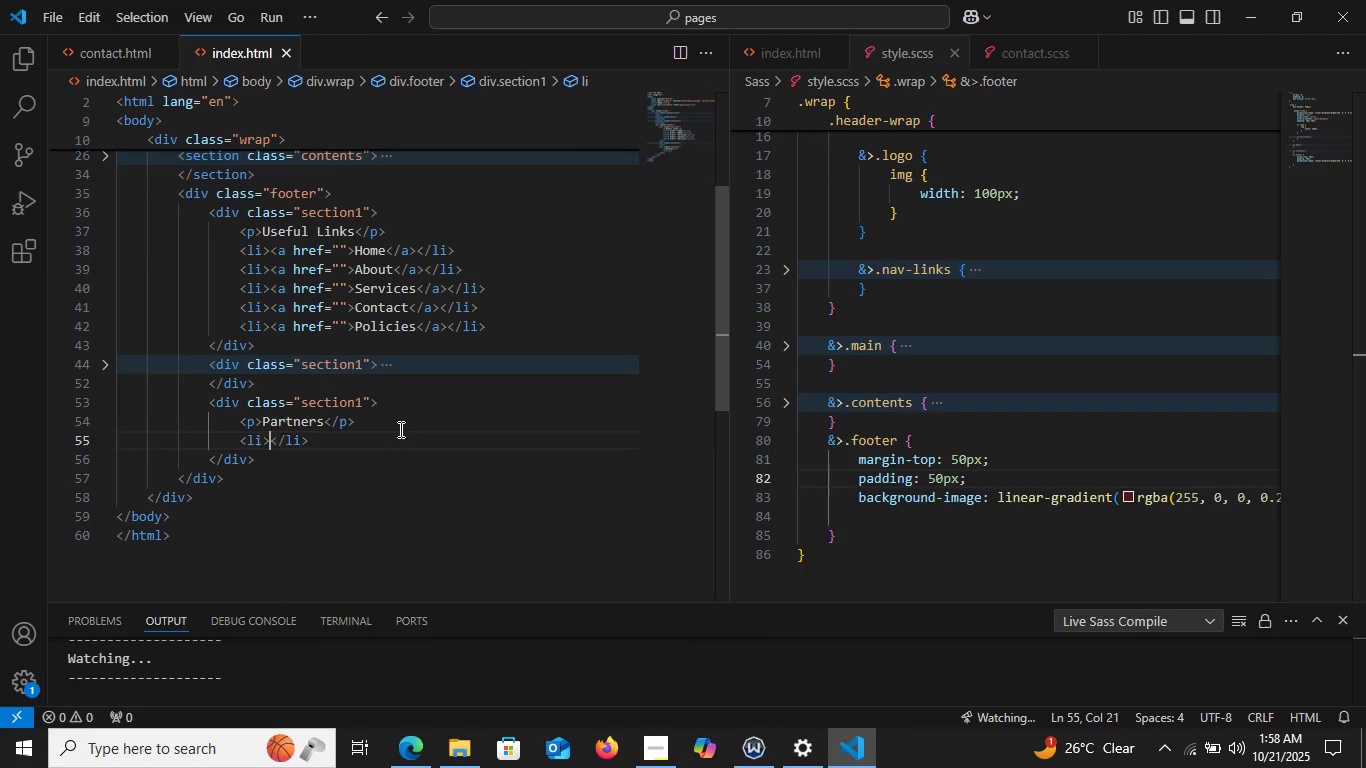 
key(A)
 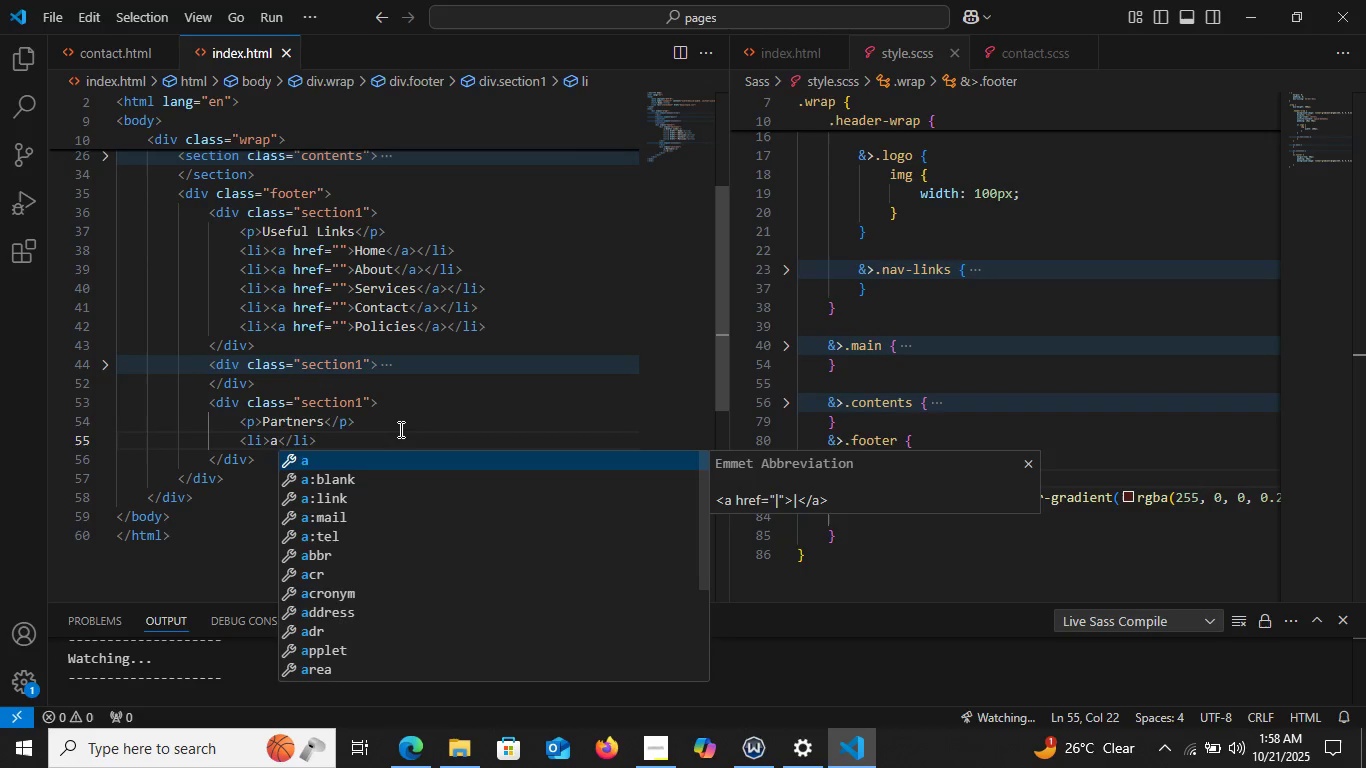 
key(Enter)
 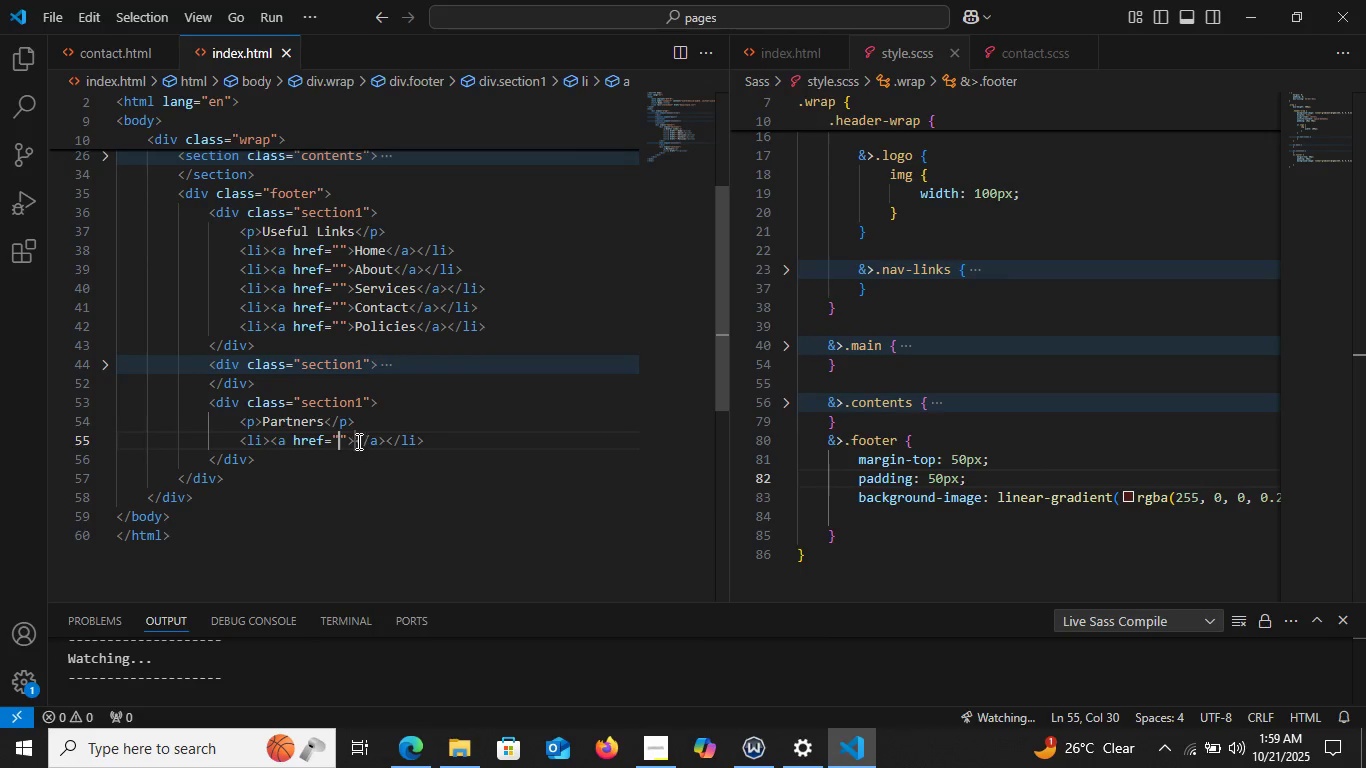 
wait(5.43)
 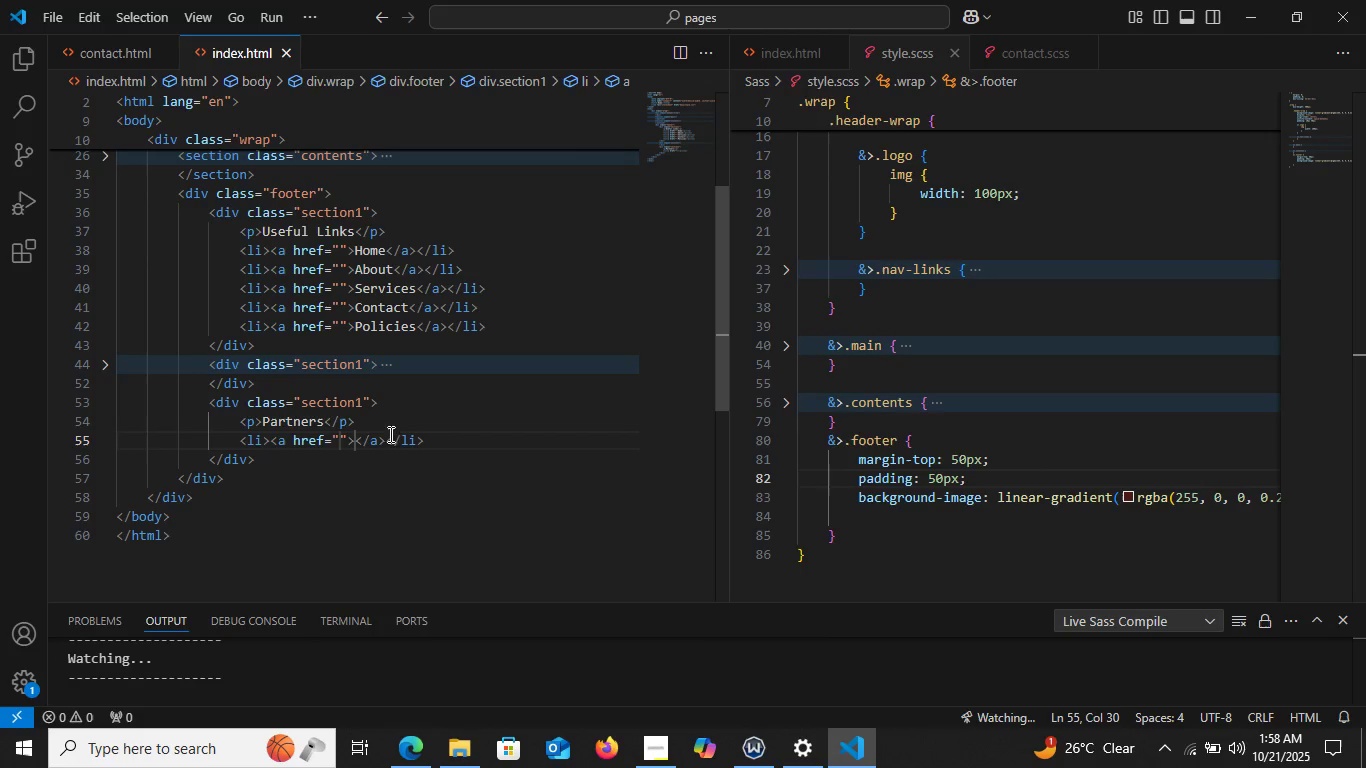 
left_click([350, 444])
 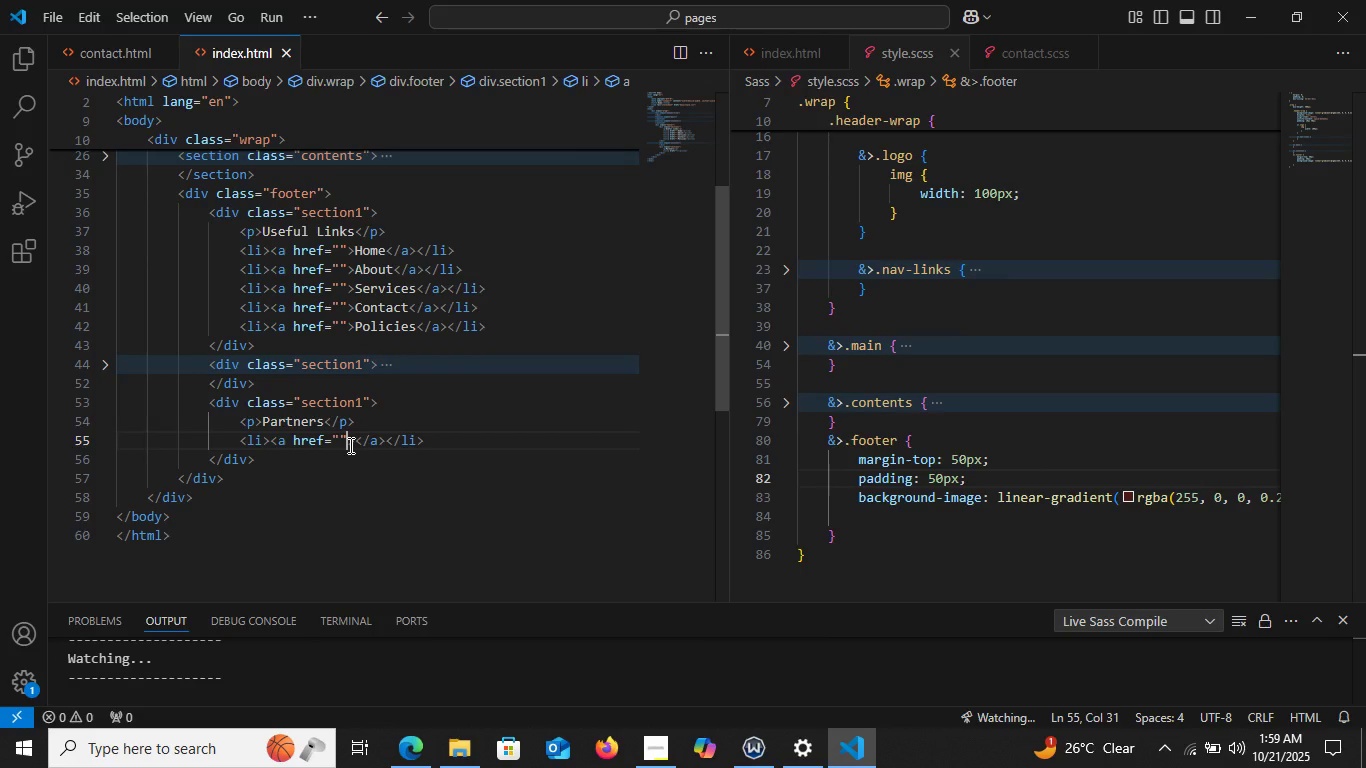 
key(ArrowRight)
 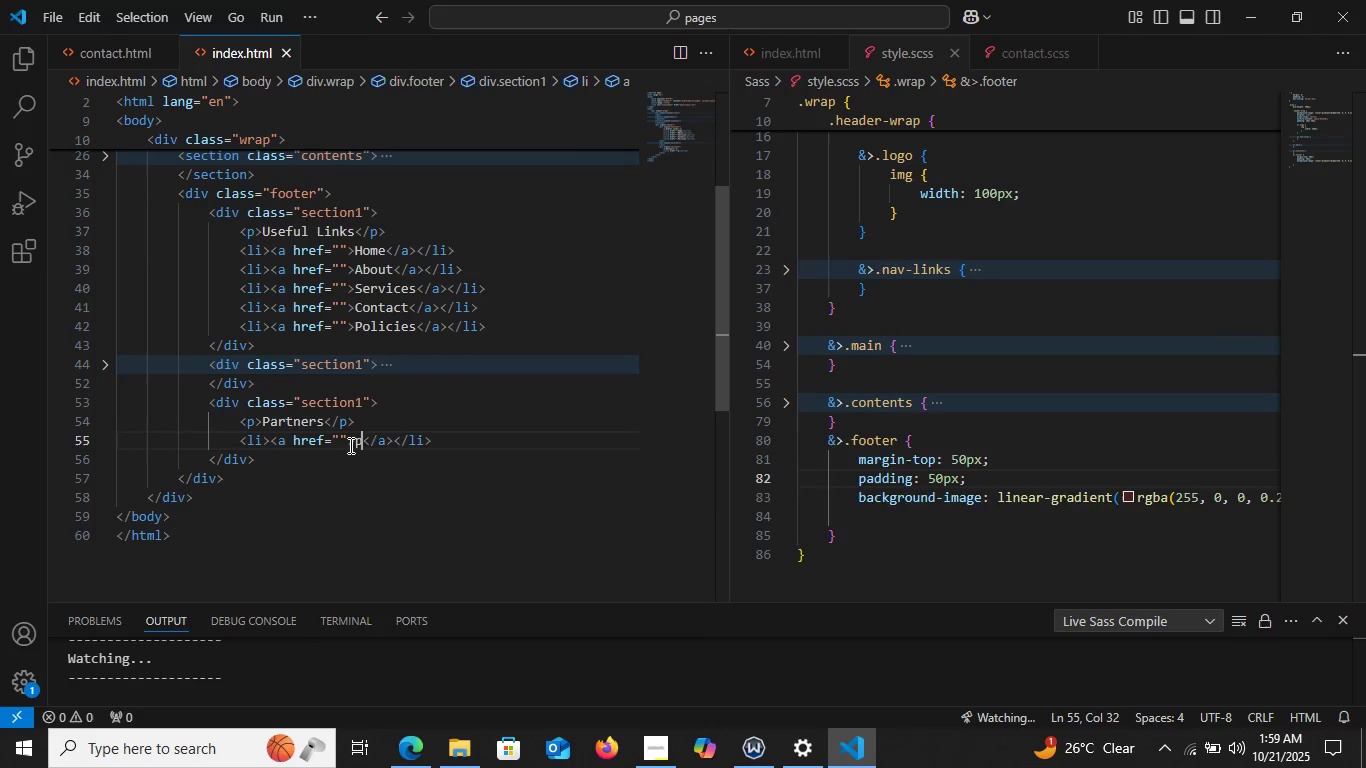 
type(p)
key(Backspace)
type(Pxxxxxxxxxxxxxxxxxxx)
 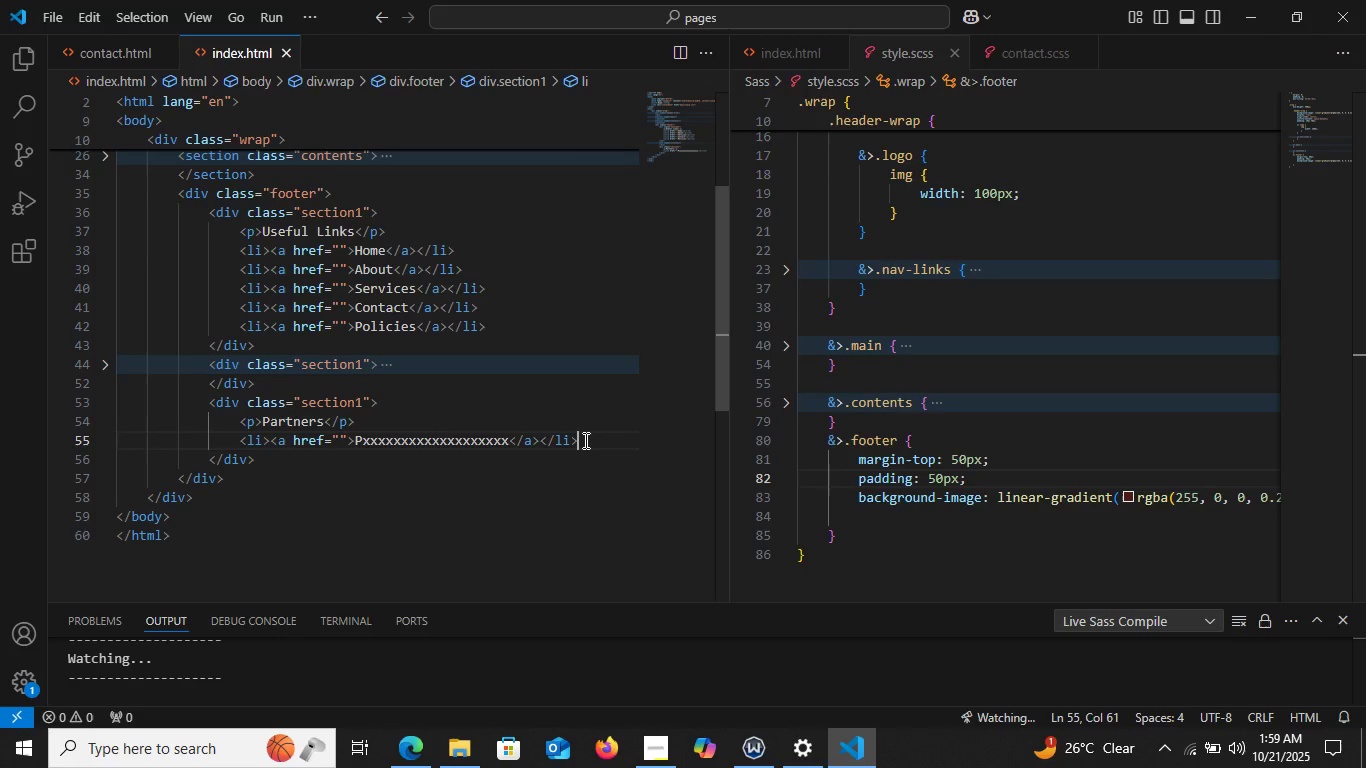 
 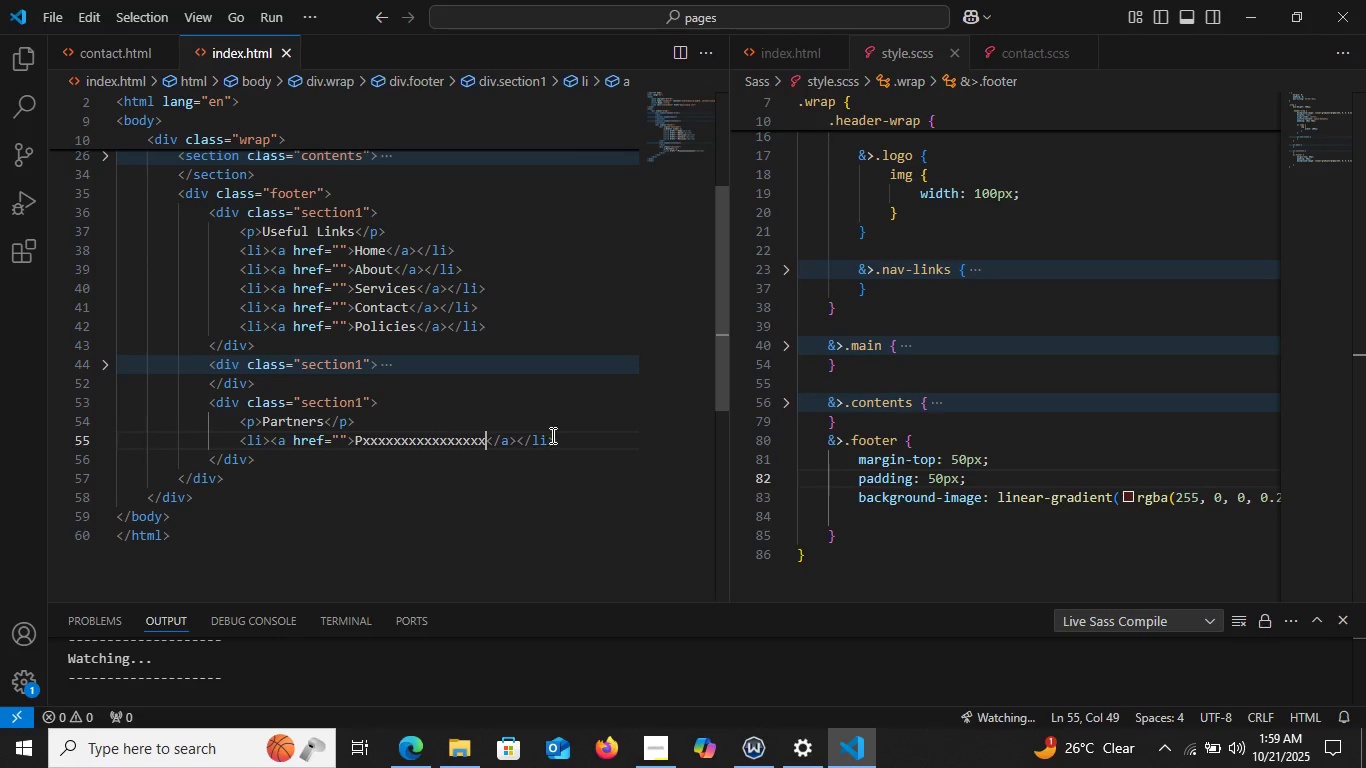 
left_click([584, 440])
 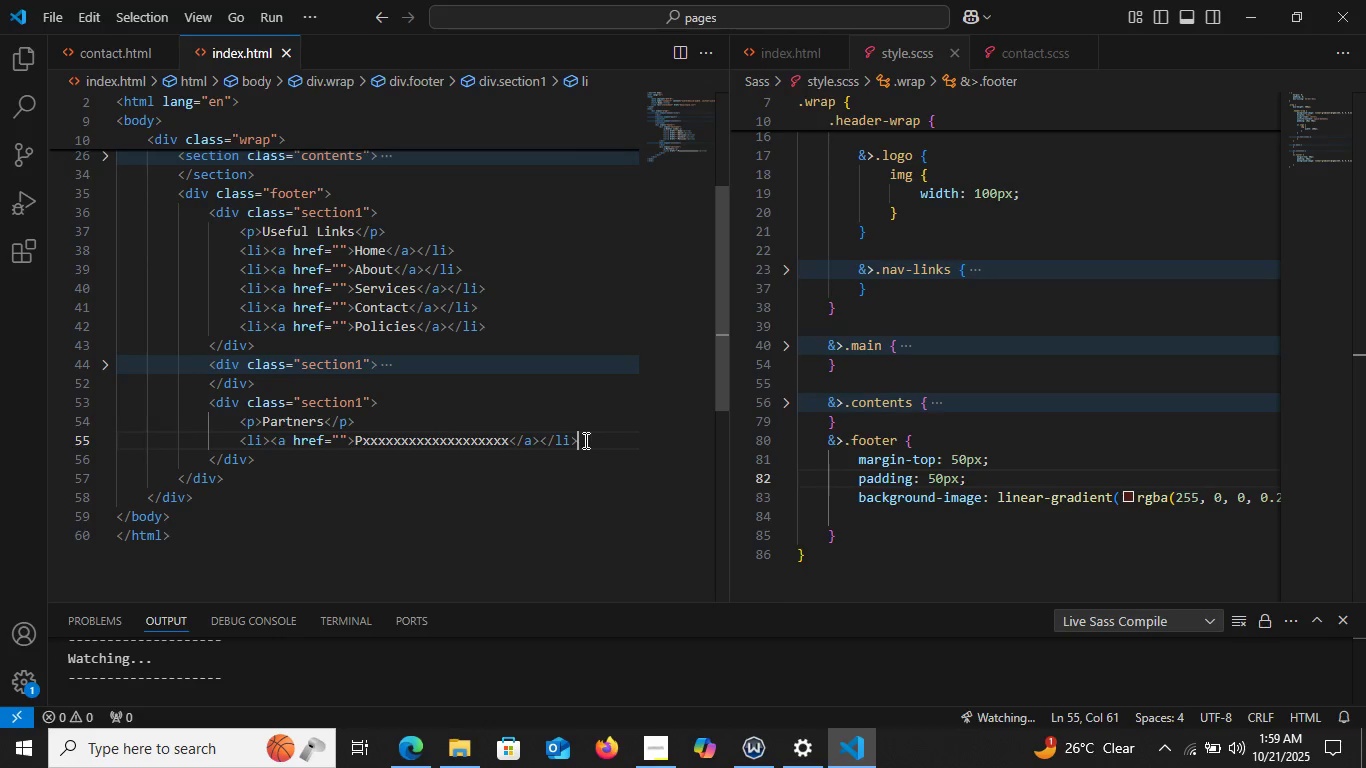 
key(Enter)
 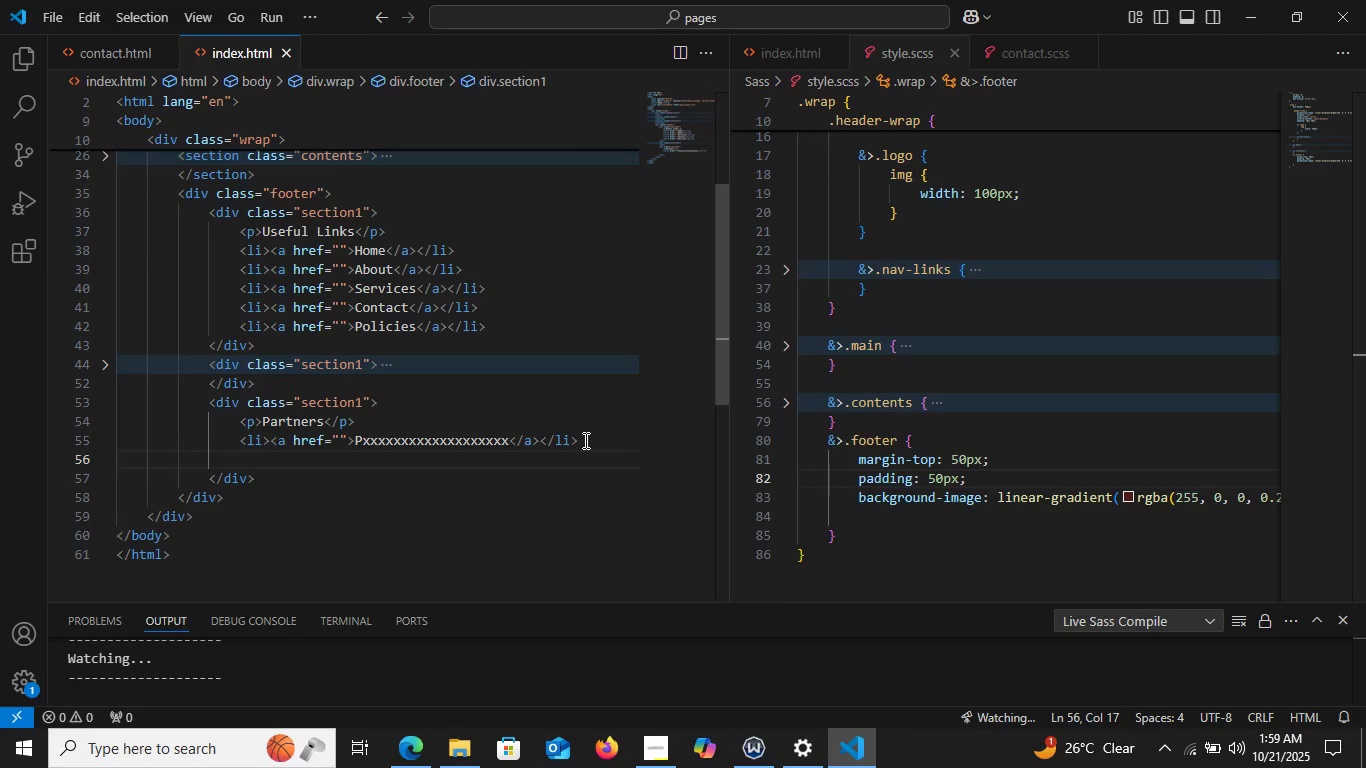 
type(li)
 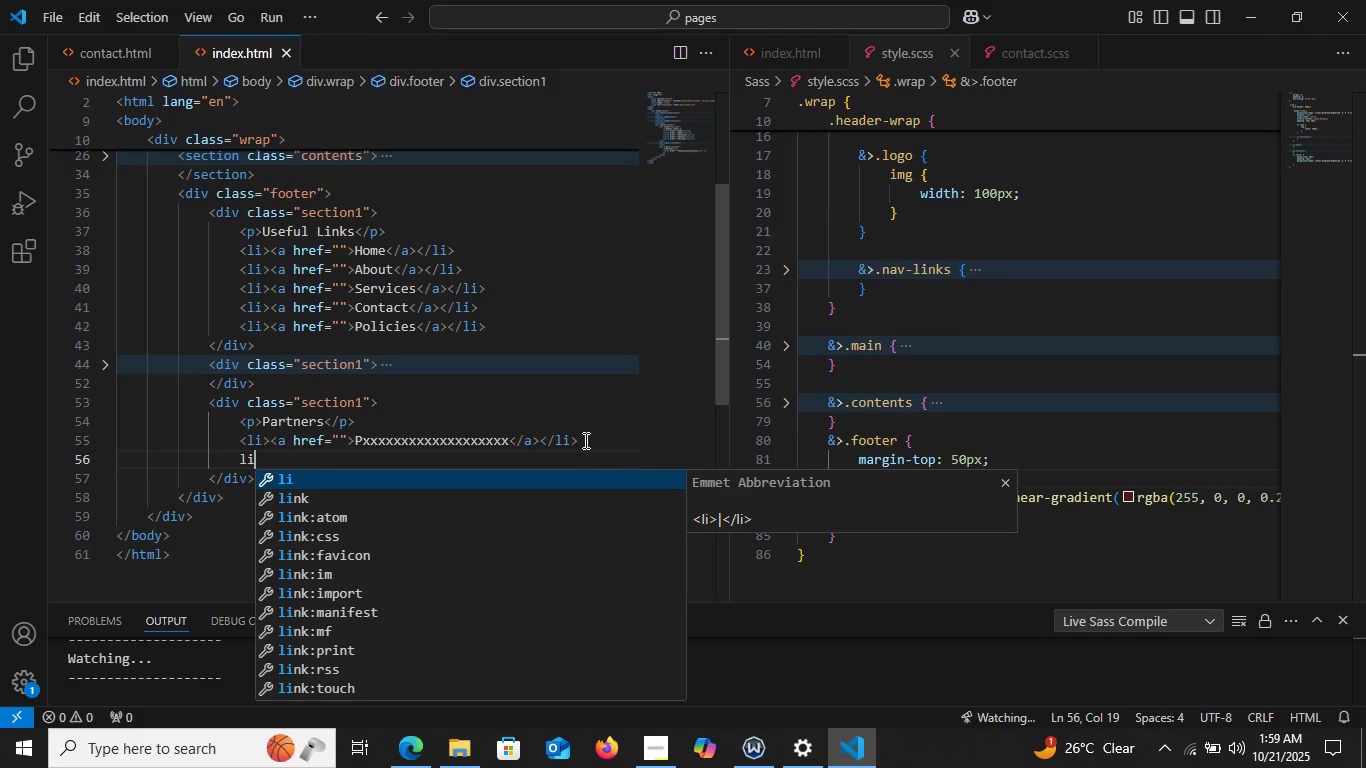 
key(Enter)
 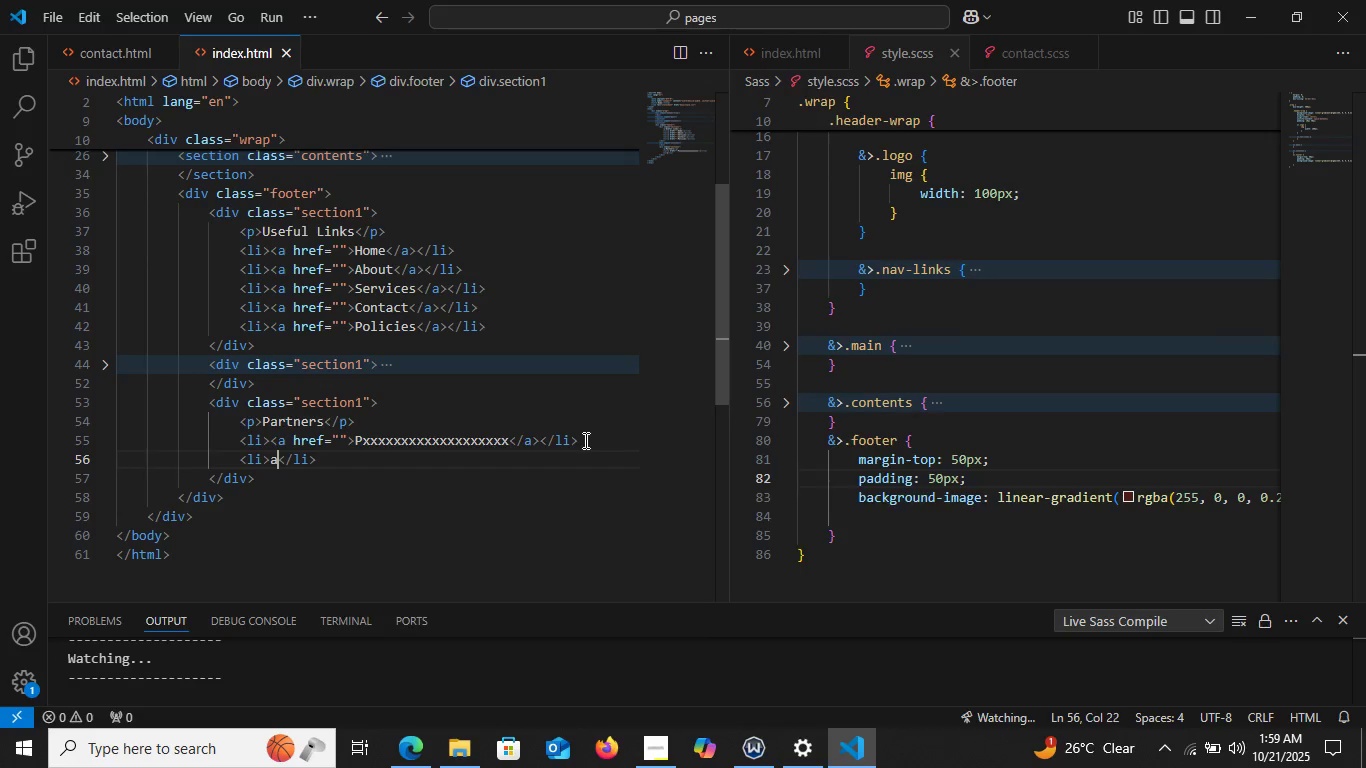 
key(A)
 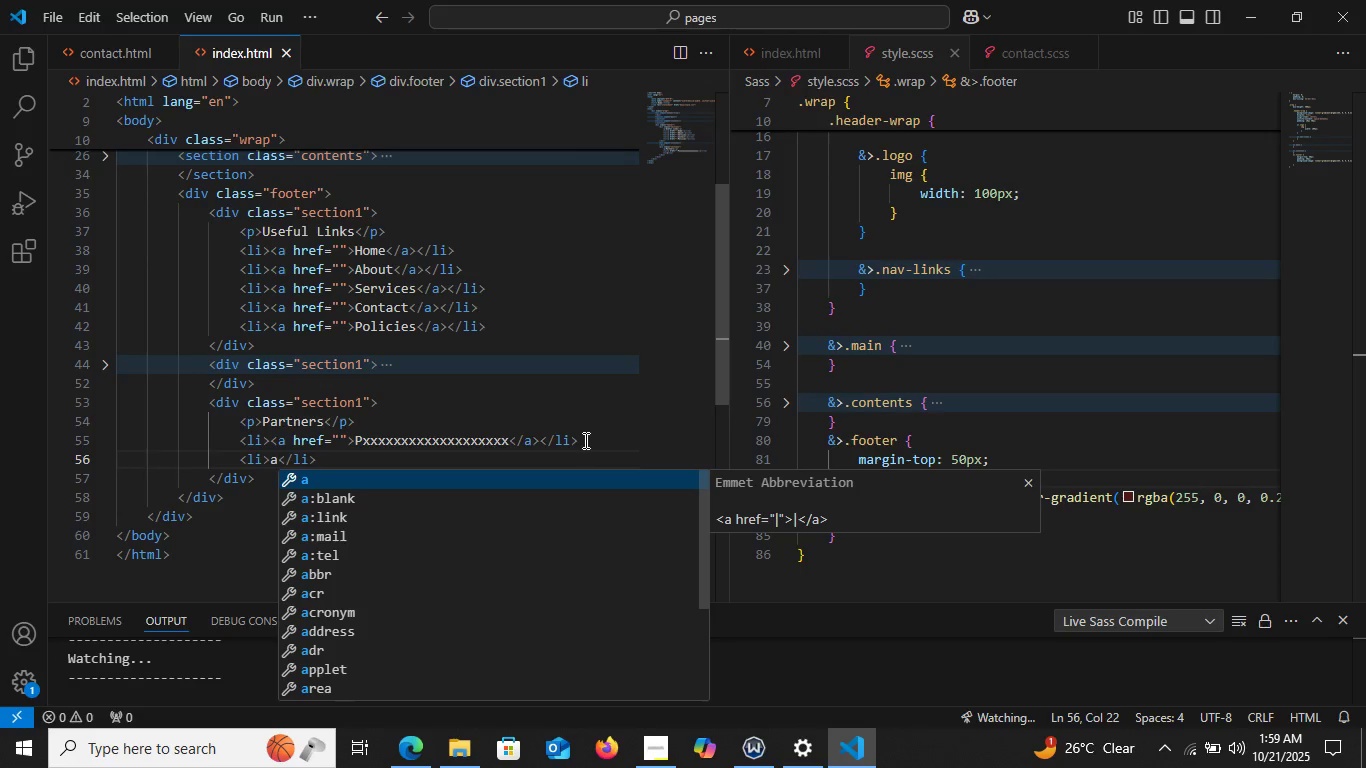 
key(Enter)
 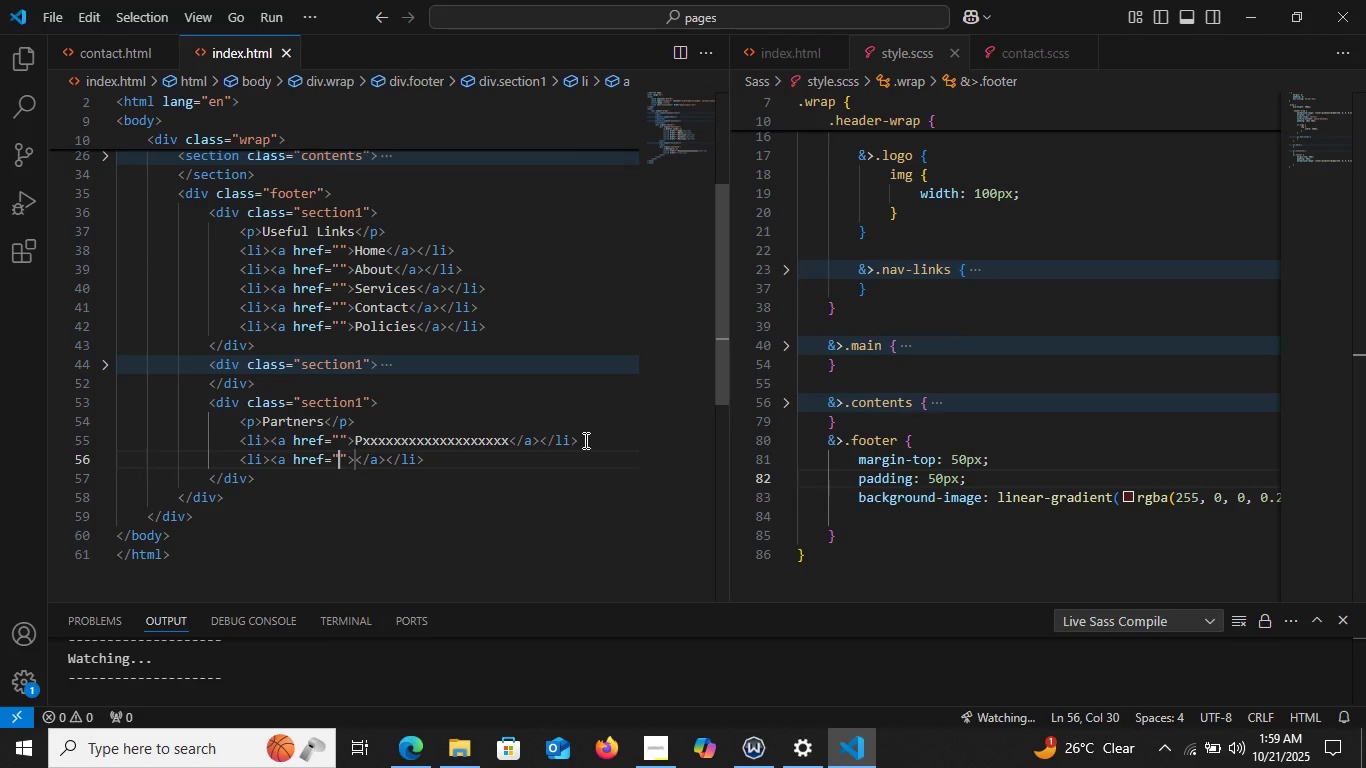 
key(ArrowRight)
 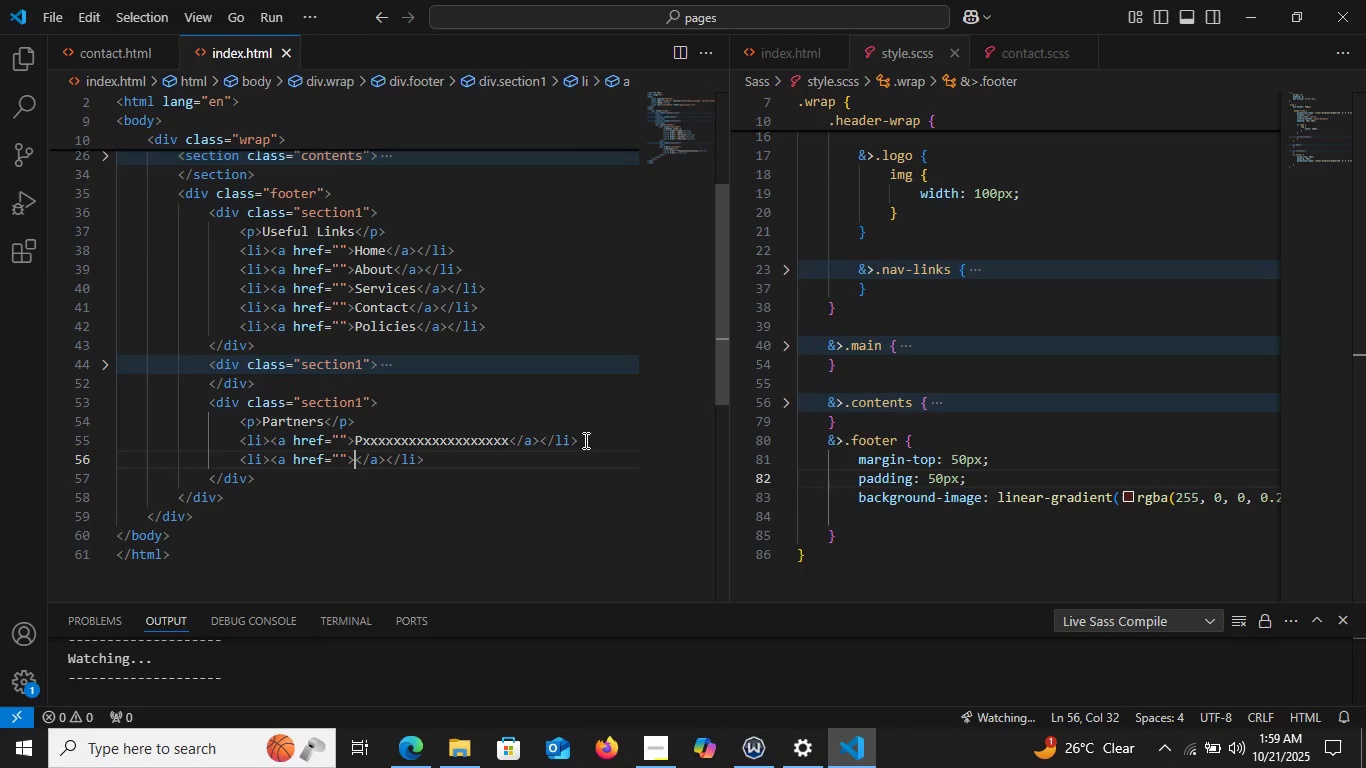 
key(ArrowRight)
 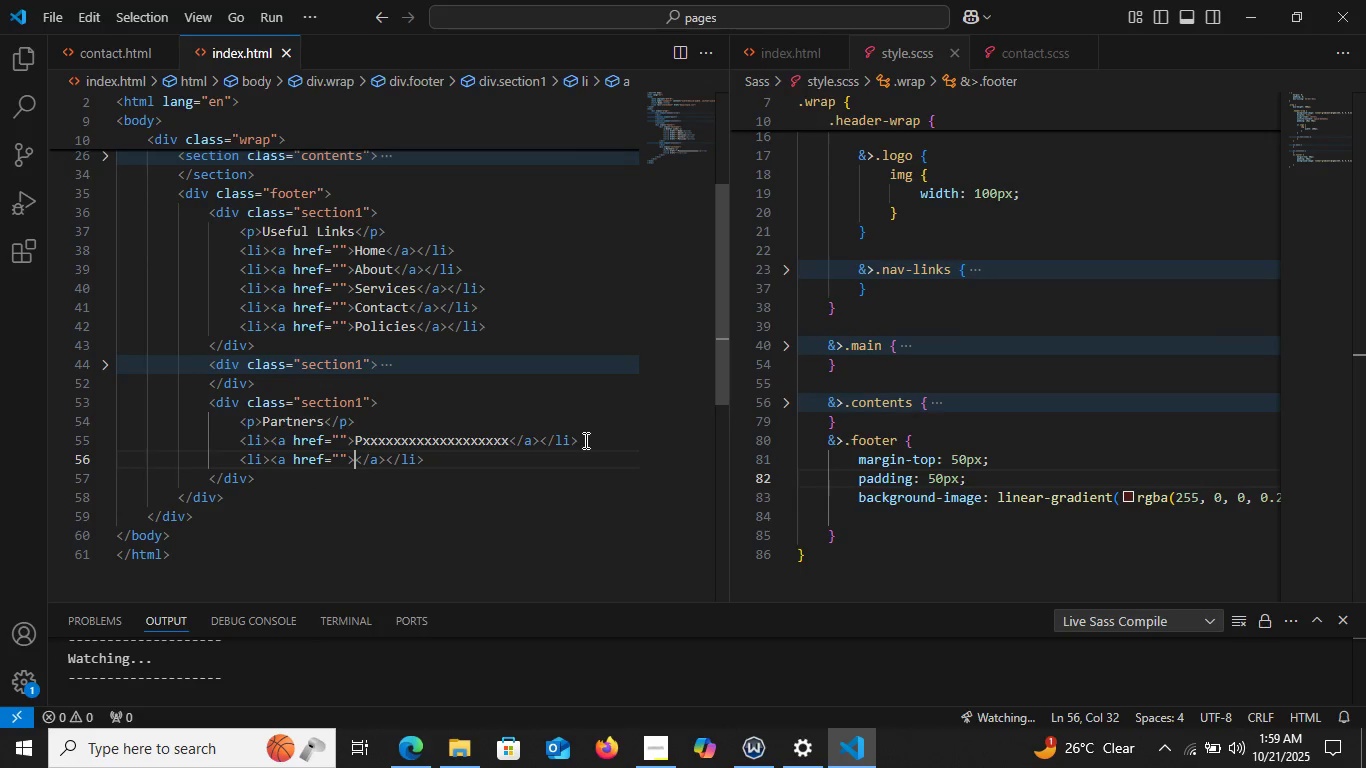 
type(Txxxxxxxxxxxxxxxxxxx)
 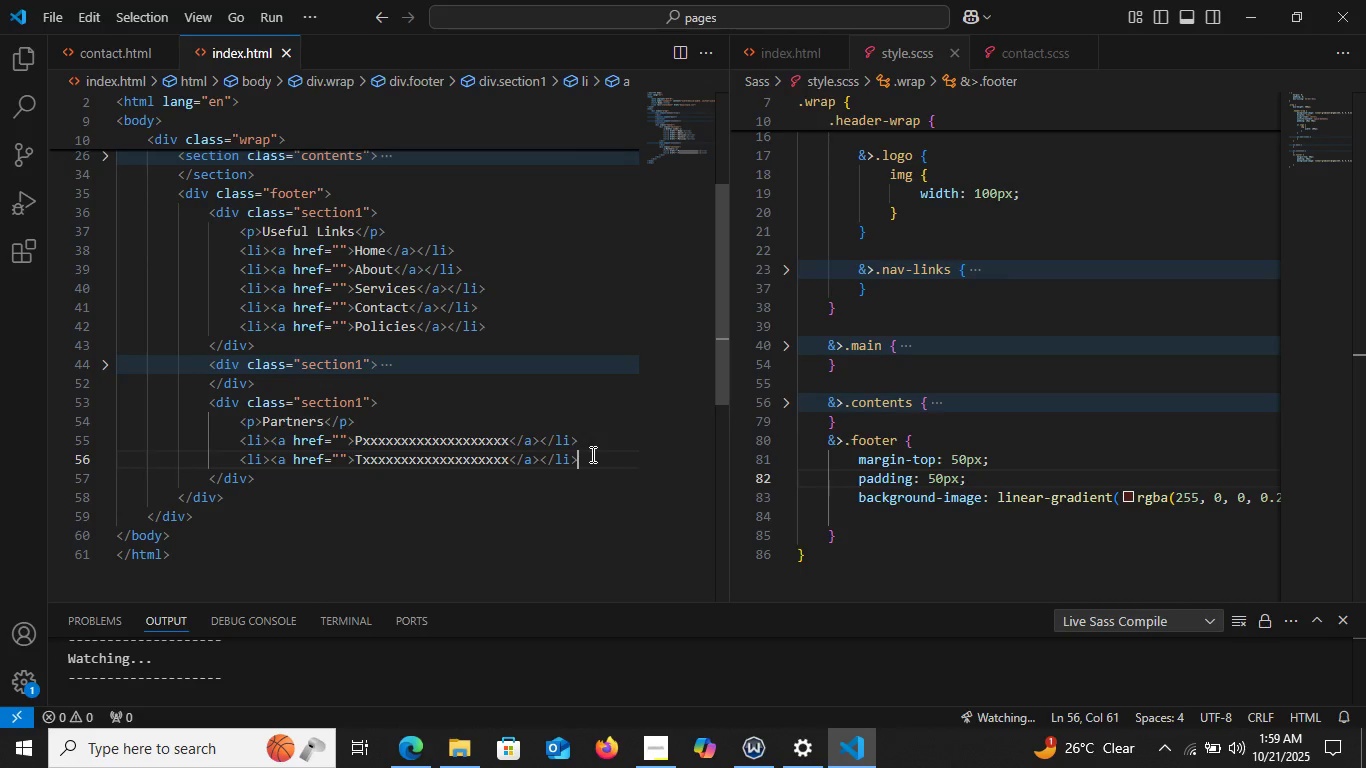 
left_click([591, 454])
 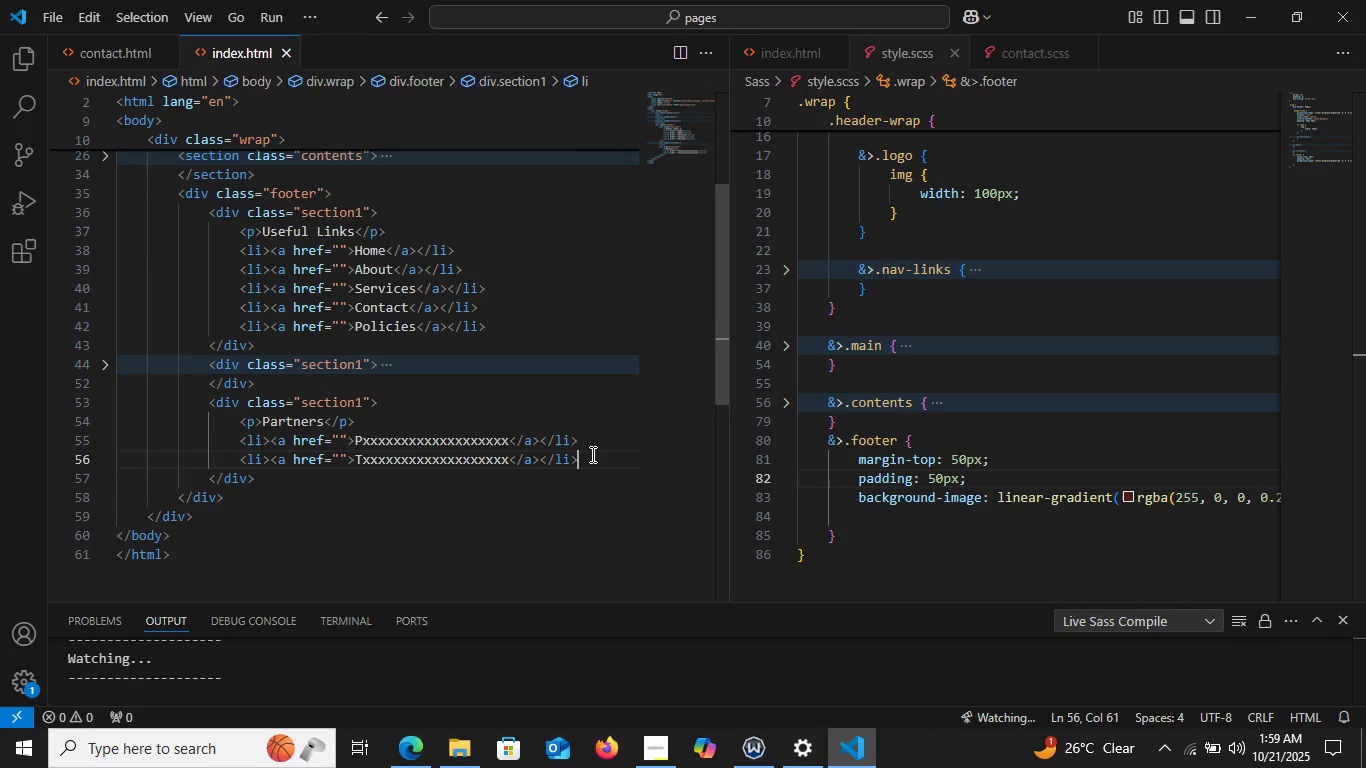 
key(Enter)
 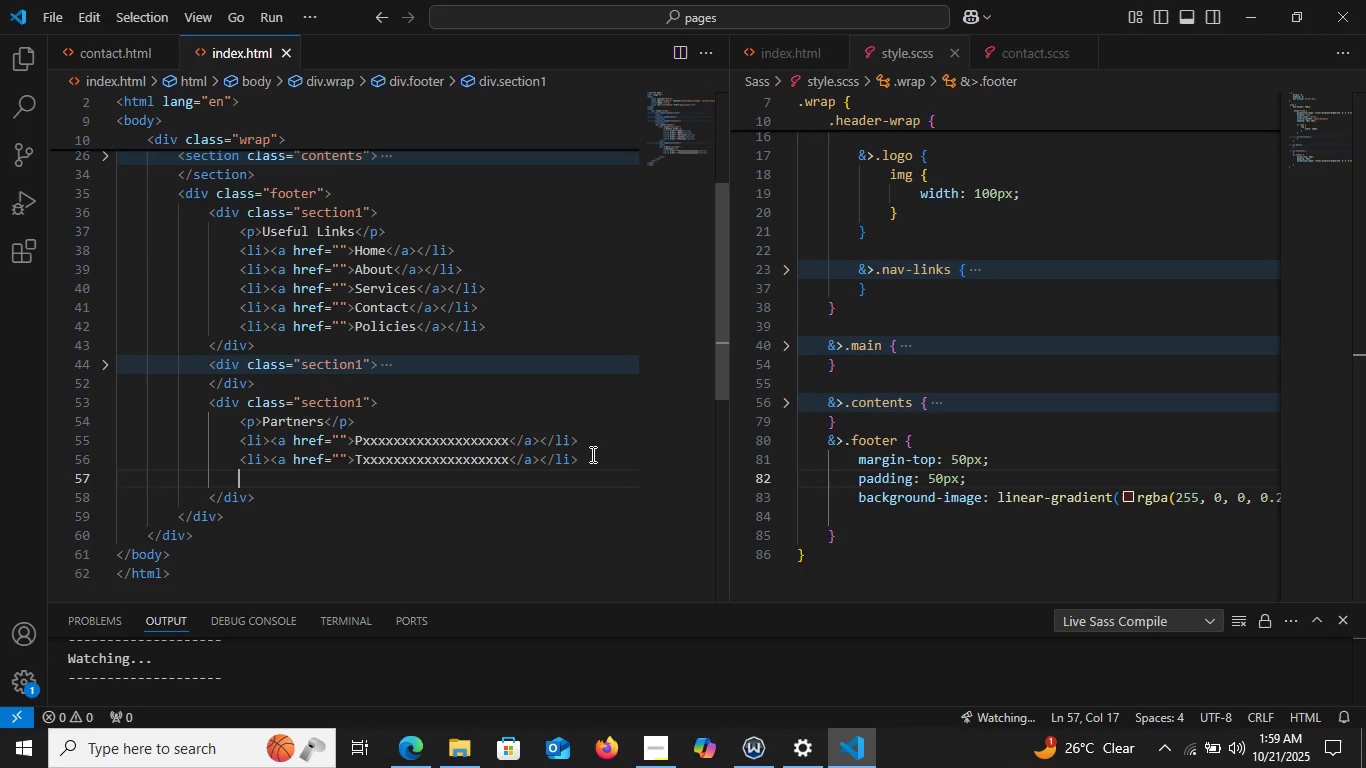 
type(li)
 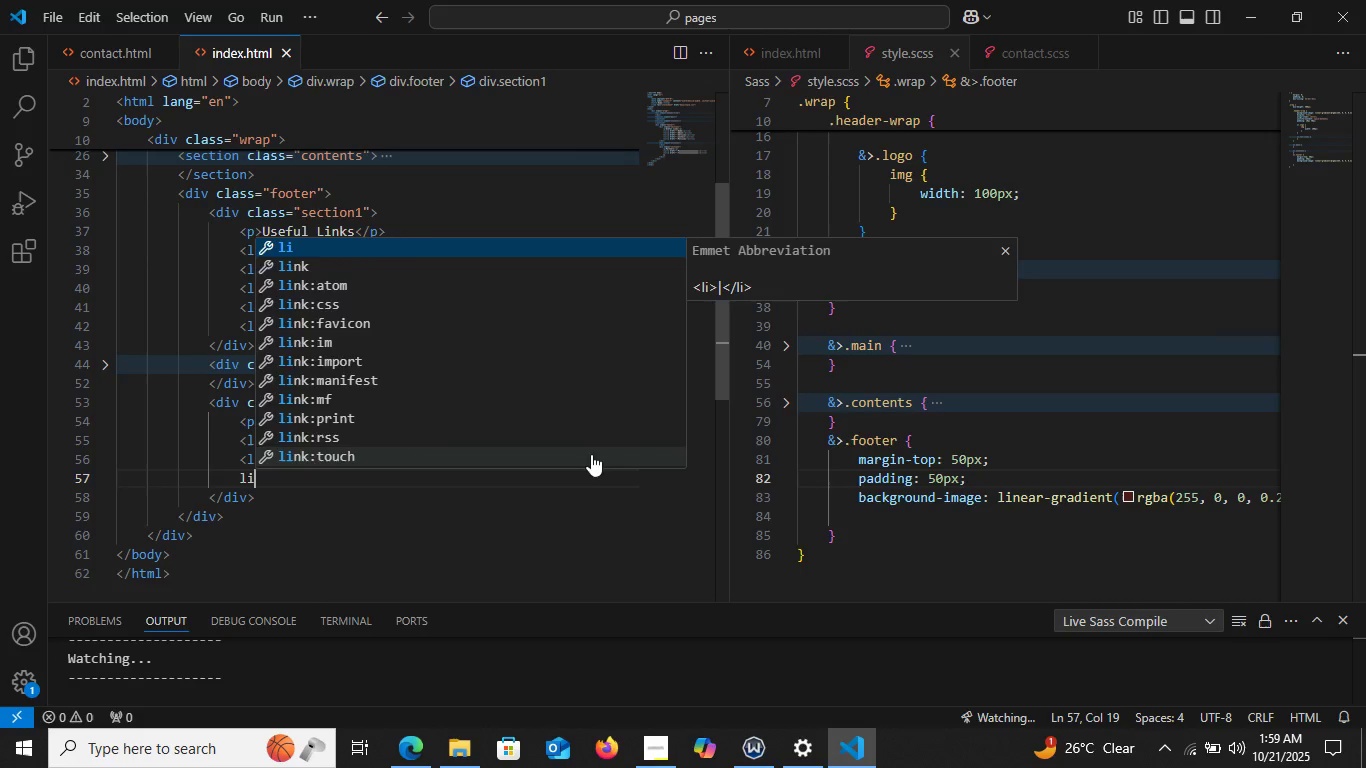 
key(Enter)
 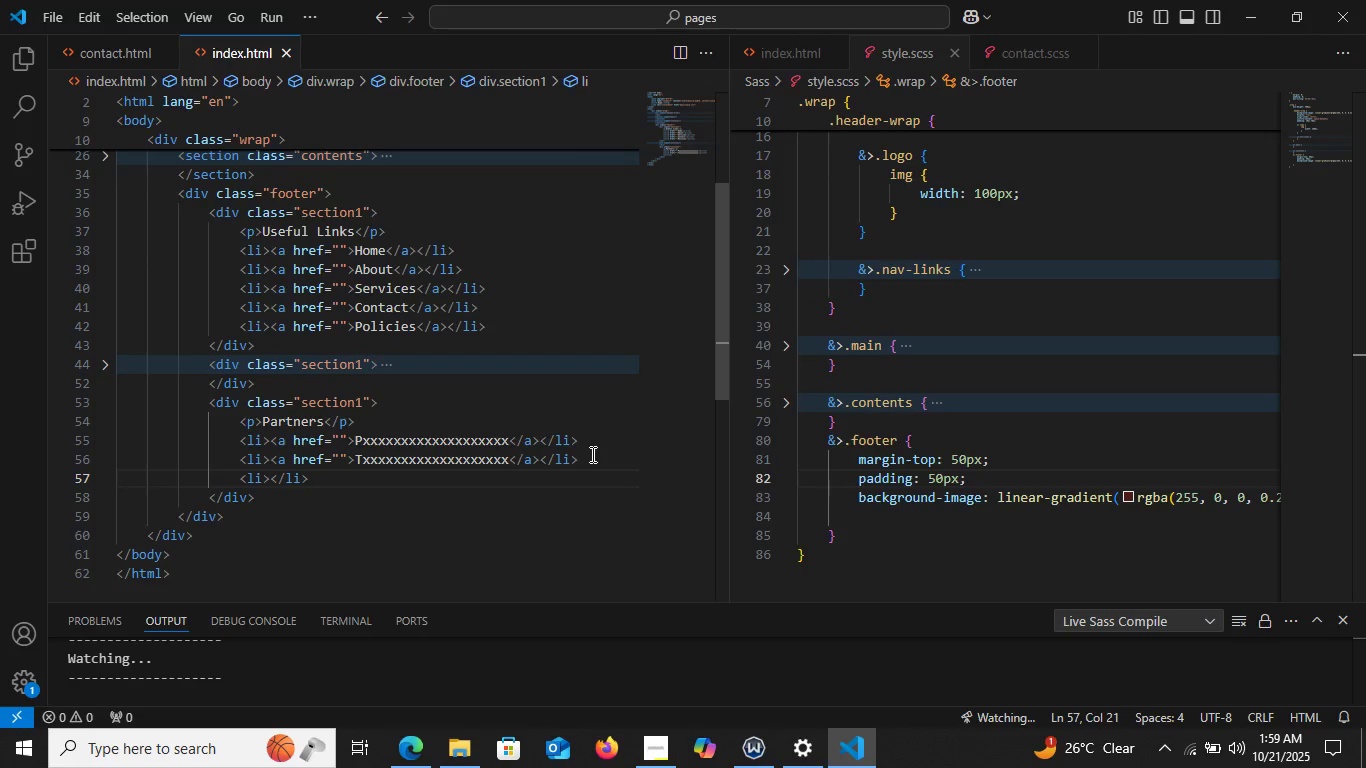 
key(A)
 